 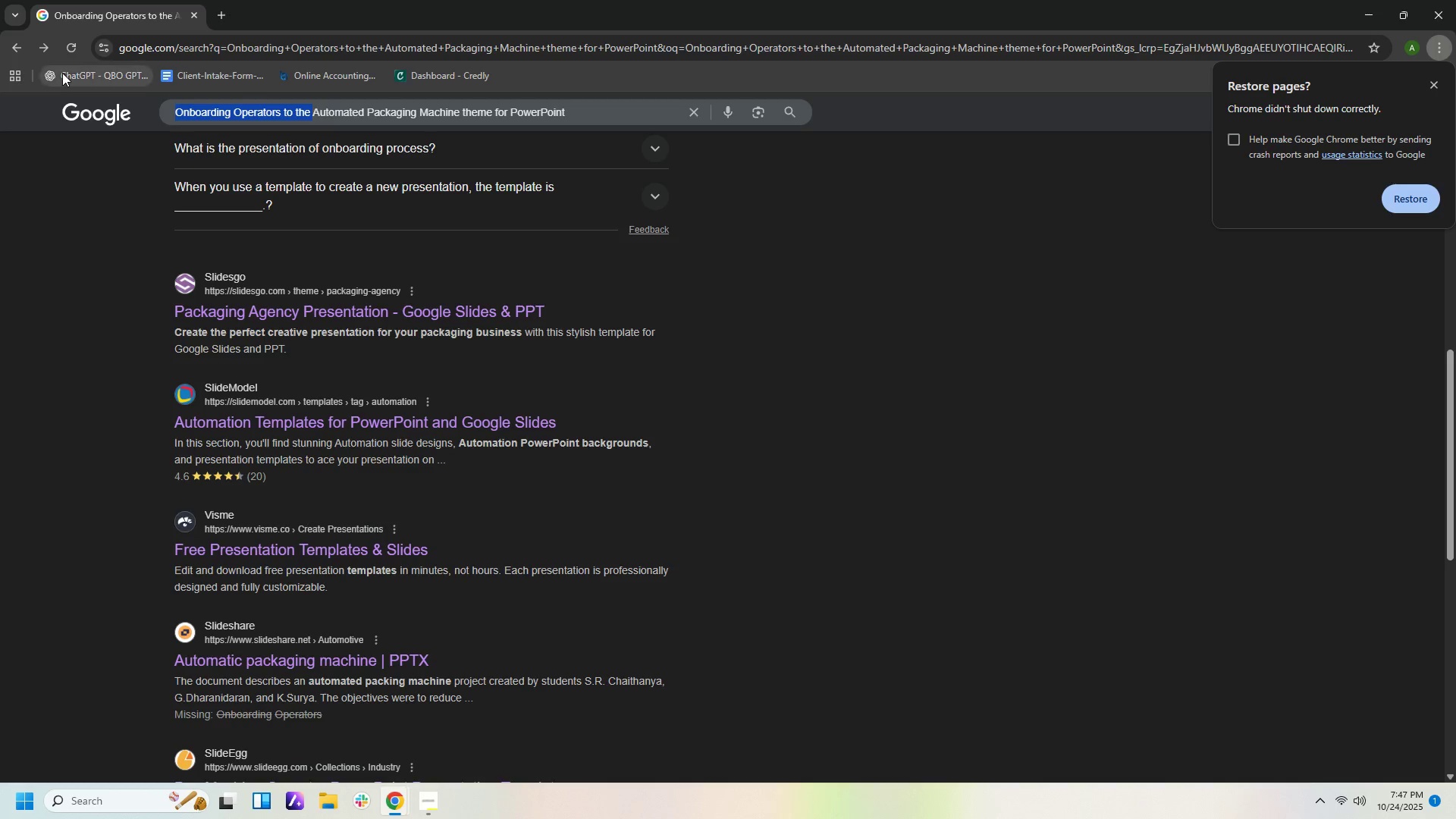 
key(Backspace)
 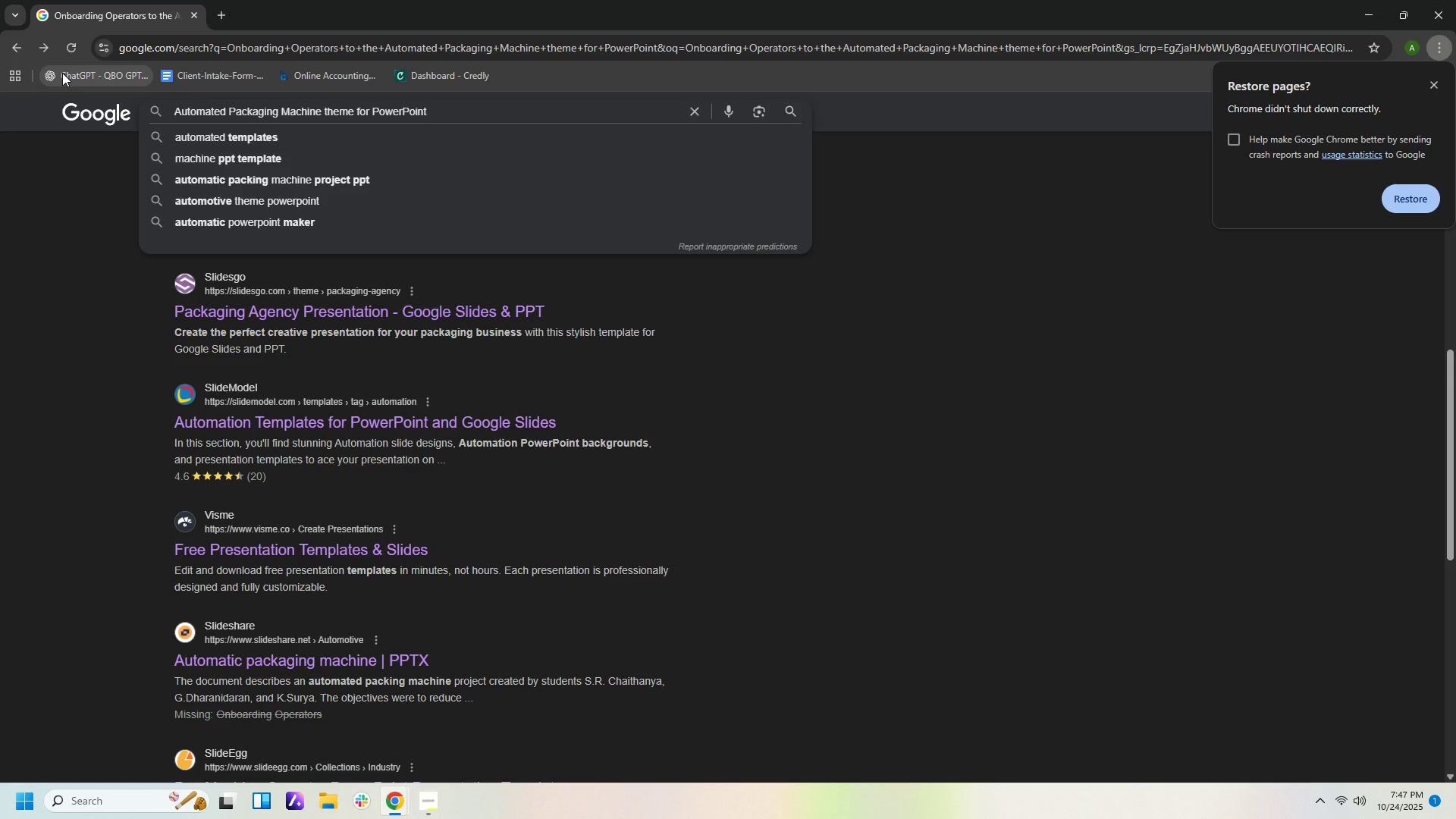 
key(Enter)
 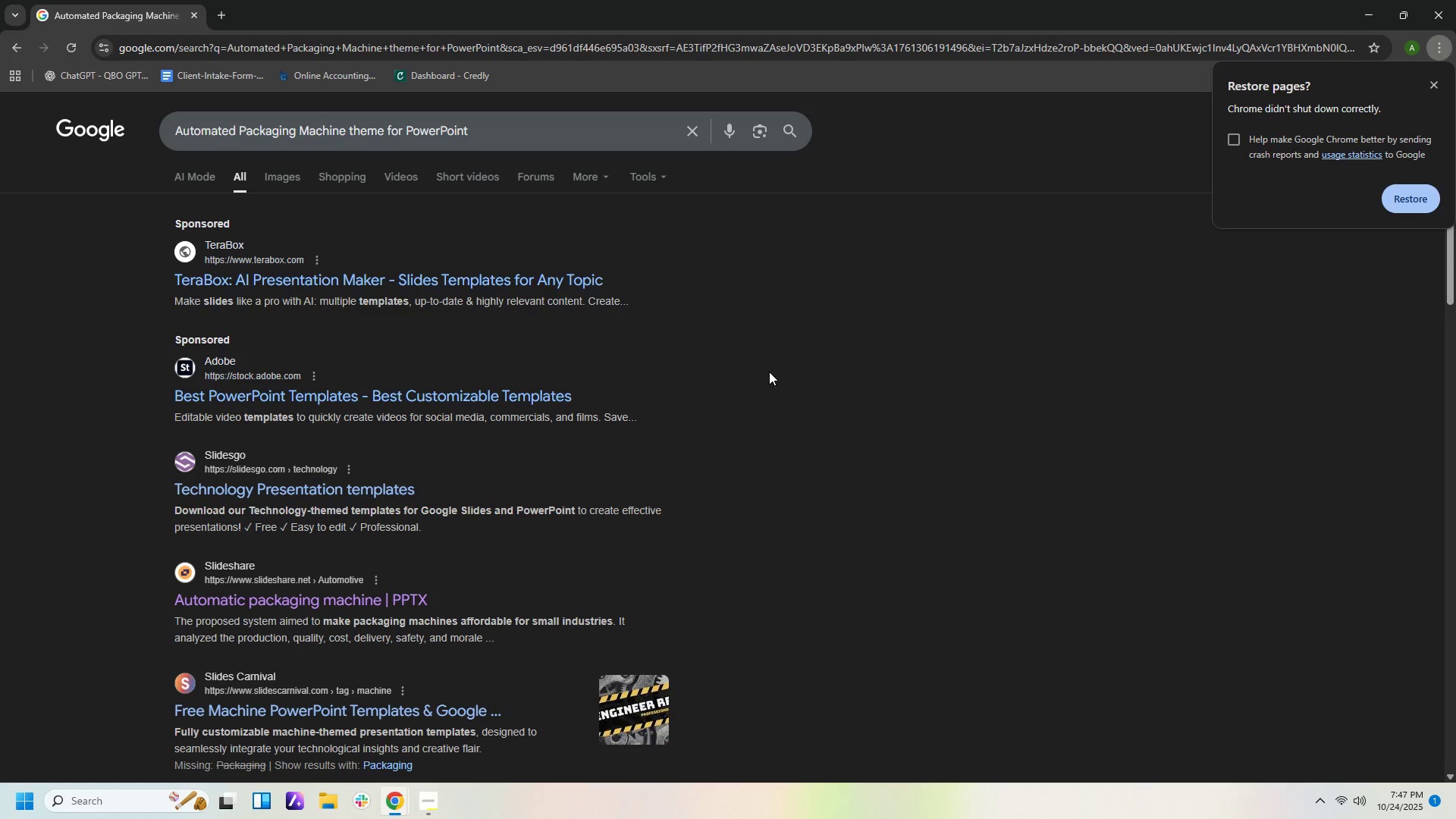 
wait(45.2)
 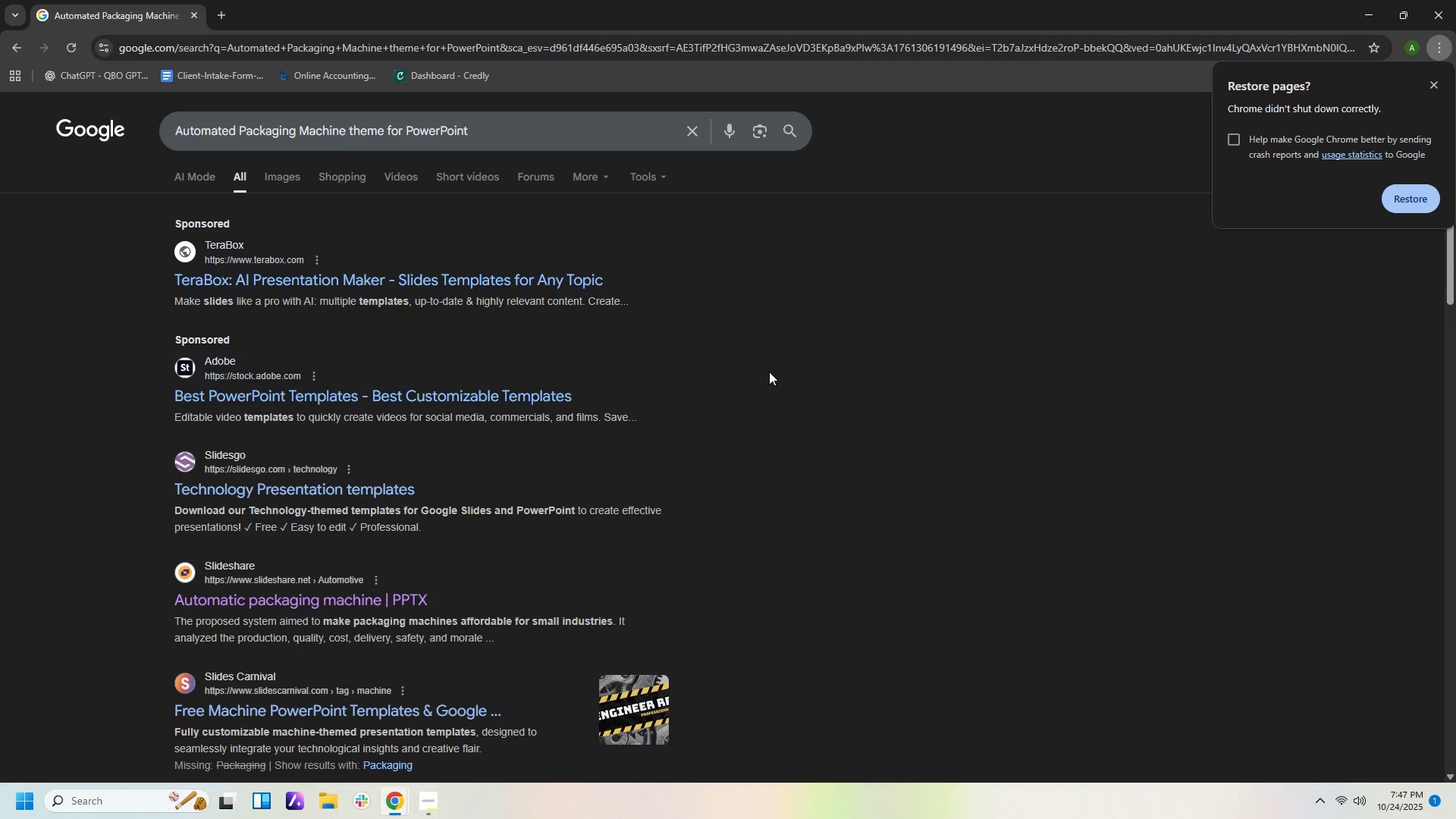 
left_click([312, 283])
 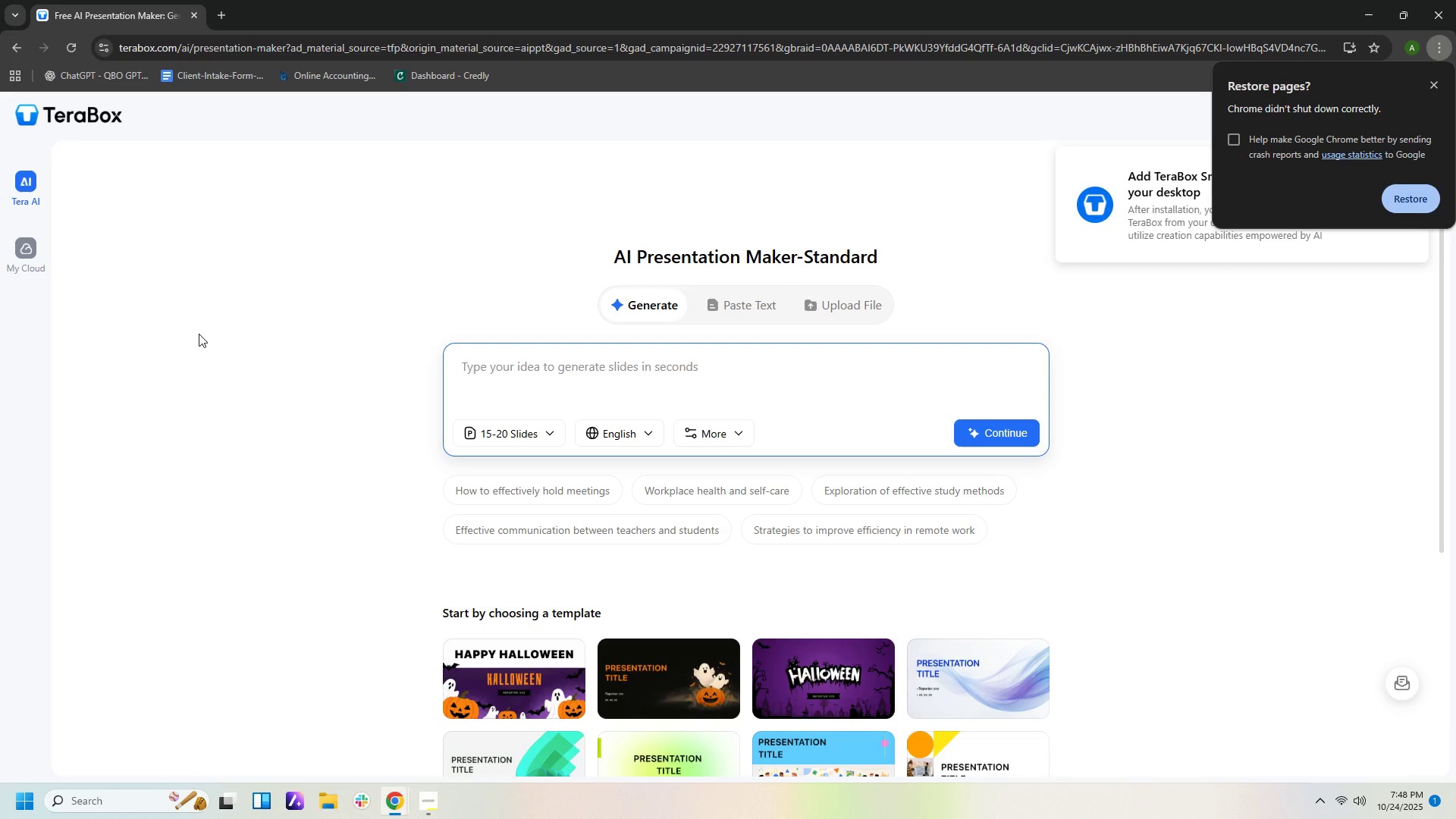 
wait(34.23)
 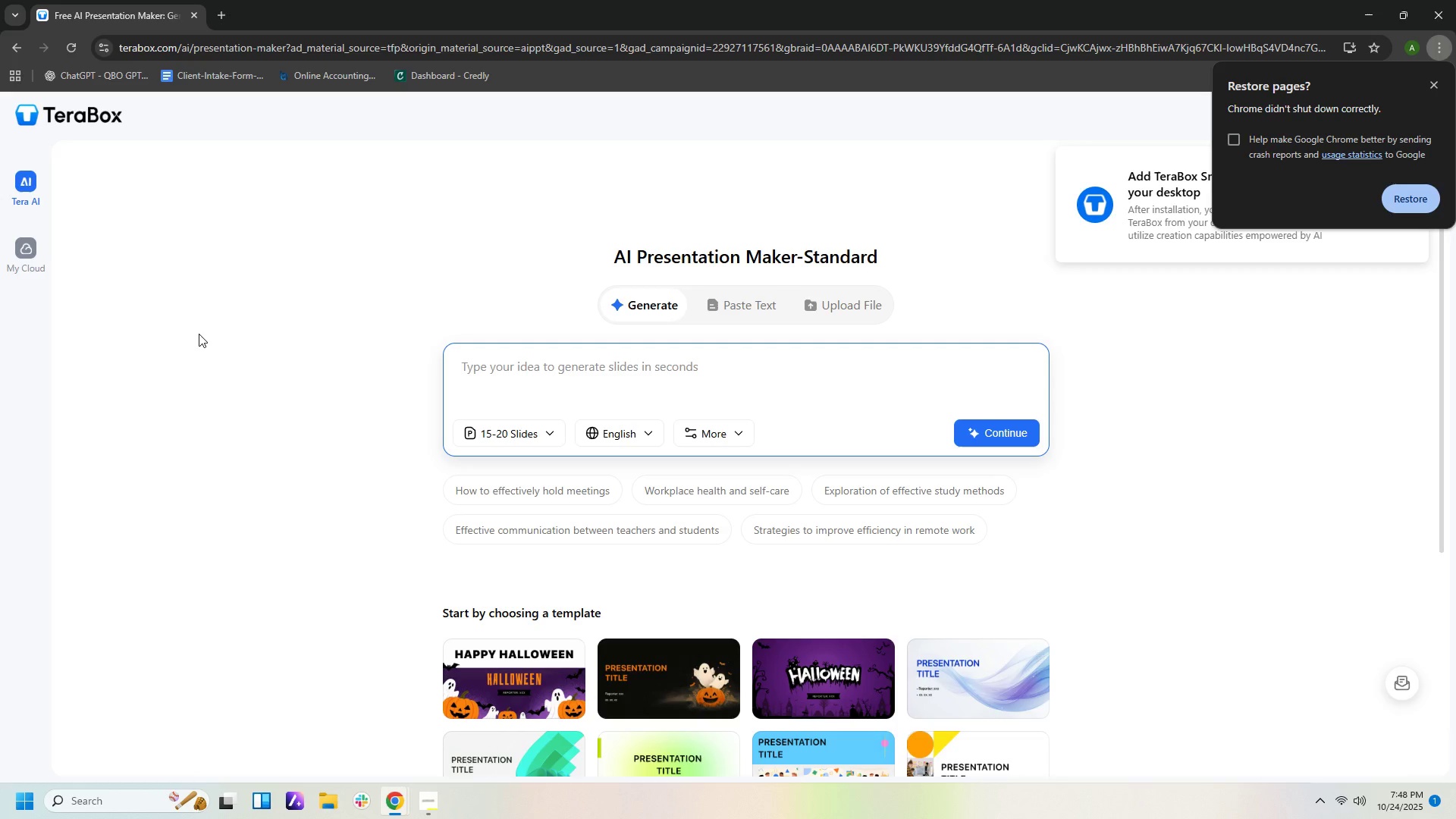 
scroll: coordinate [927, 585], scroll_direction: down, amount: 9.0
 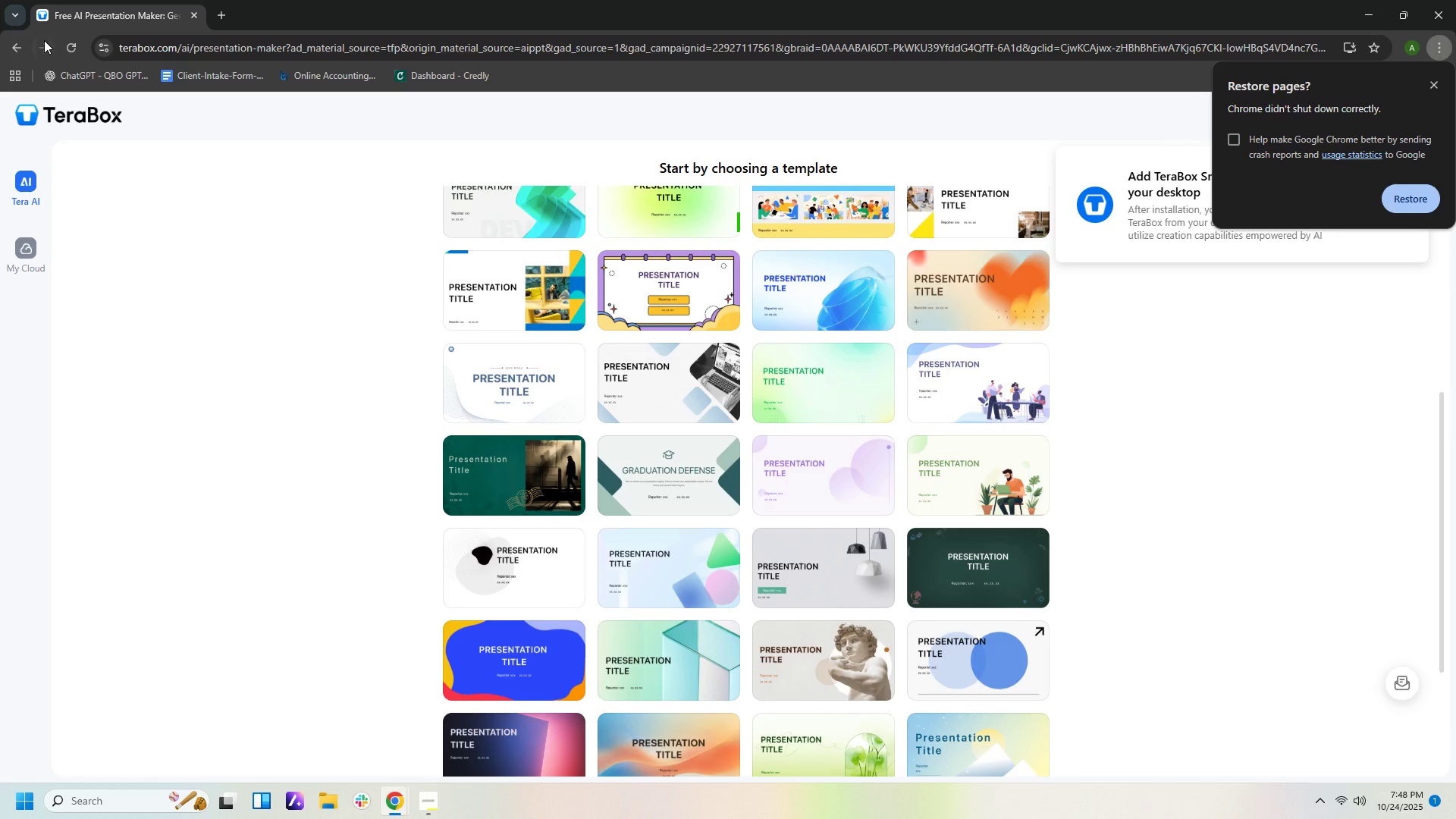 
left_click([14, 49])
 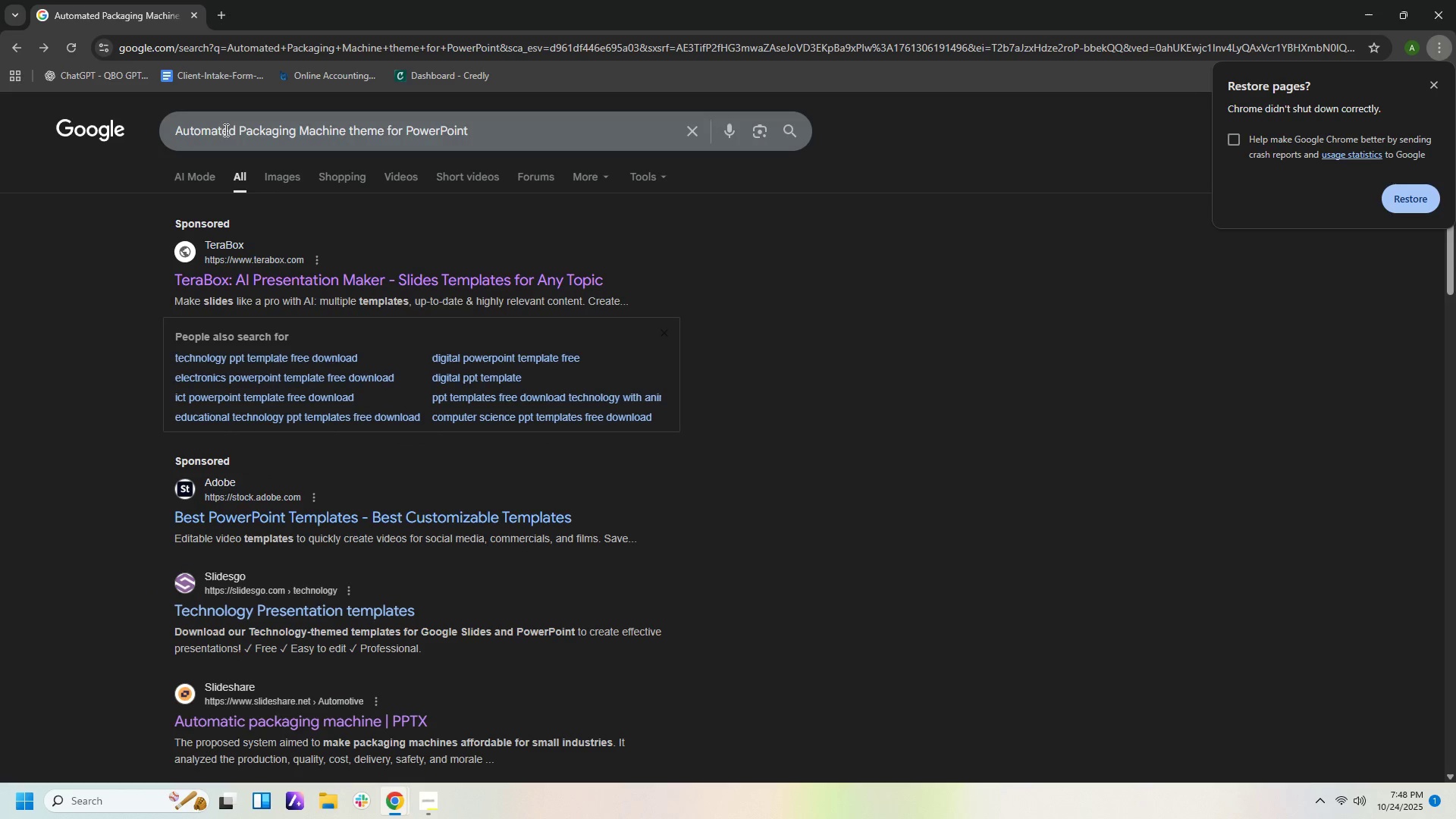 
left_click_drag(start_coordinate=[240, 130], to_coordinate=[104, 129])
 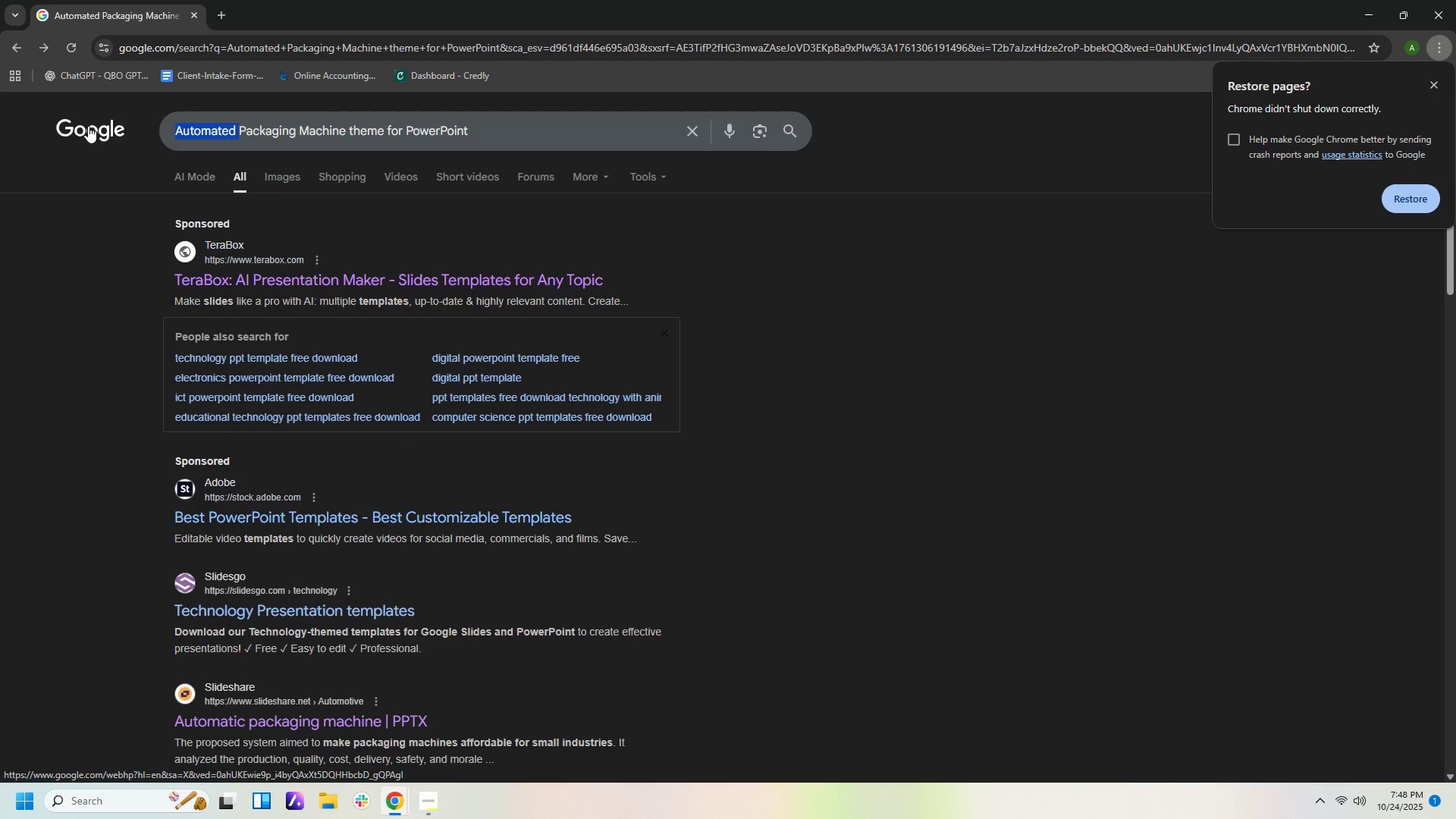 
key(Backspace)
 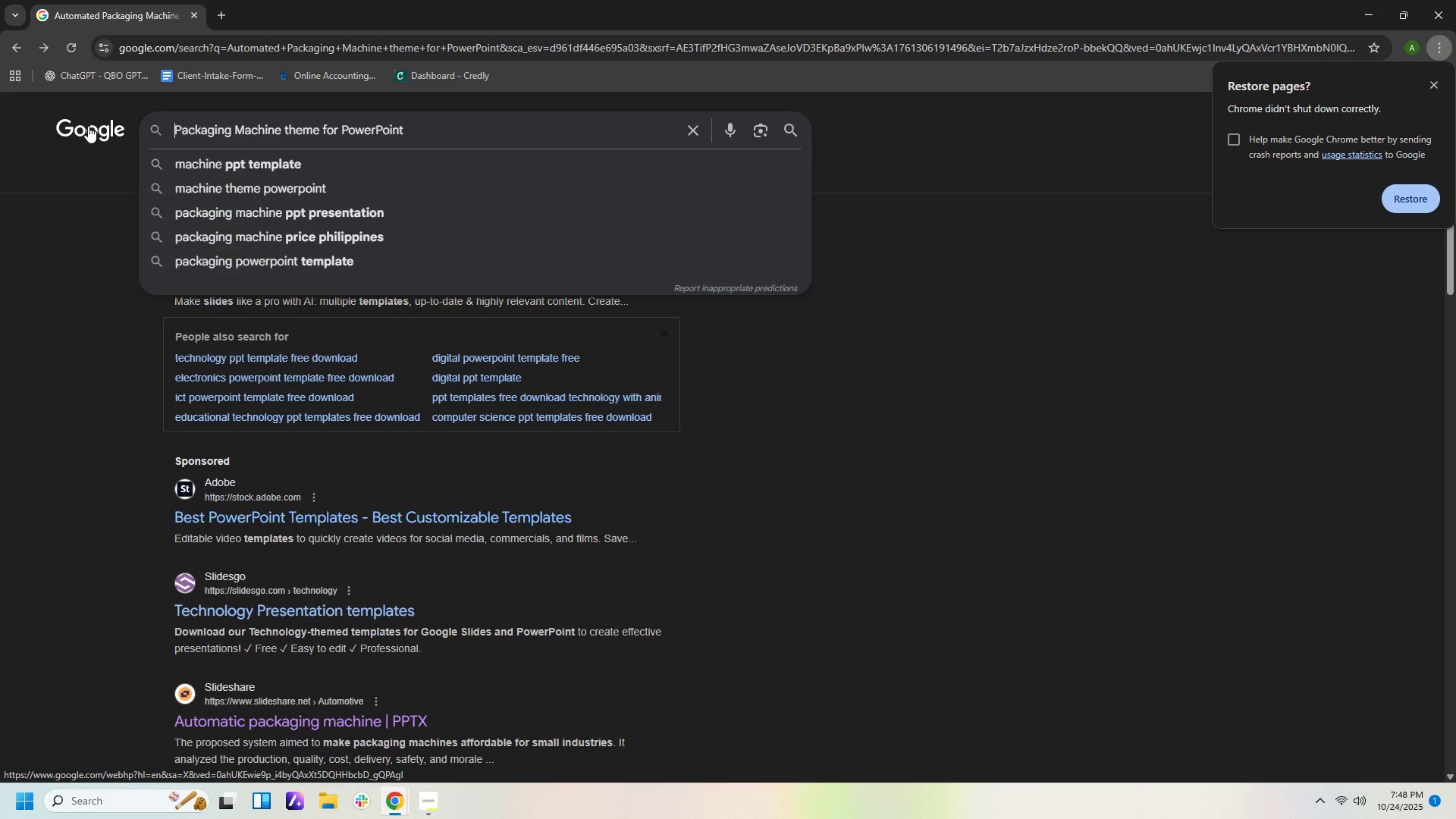 
key(Enter)
 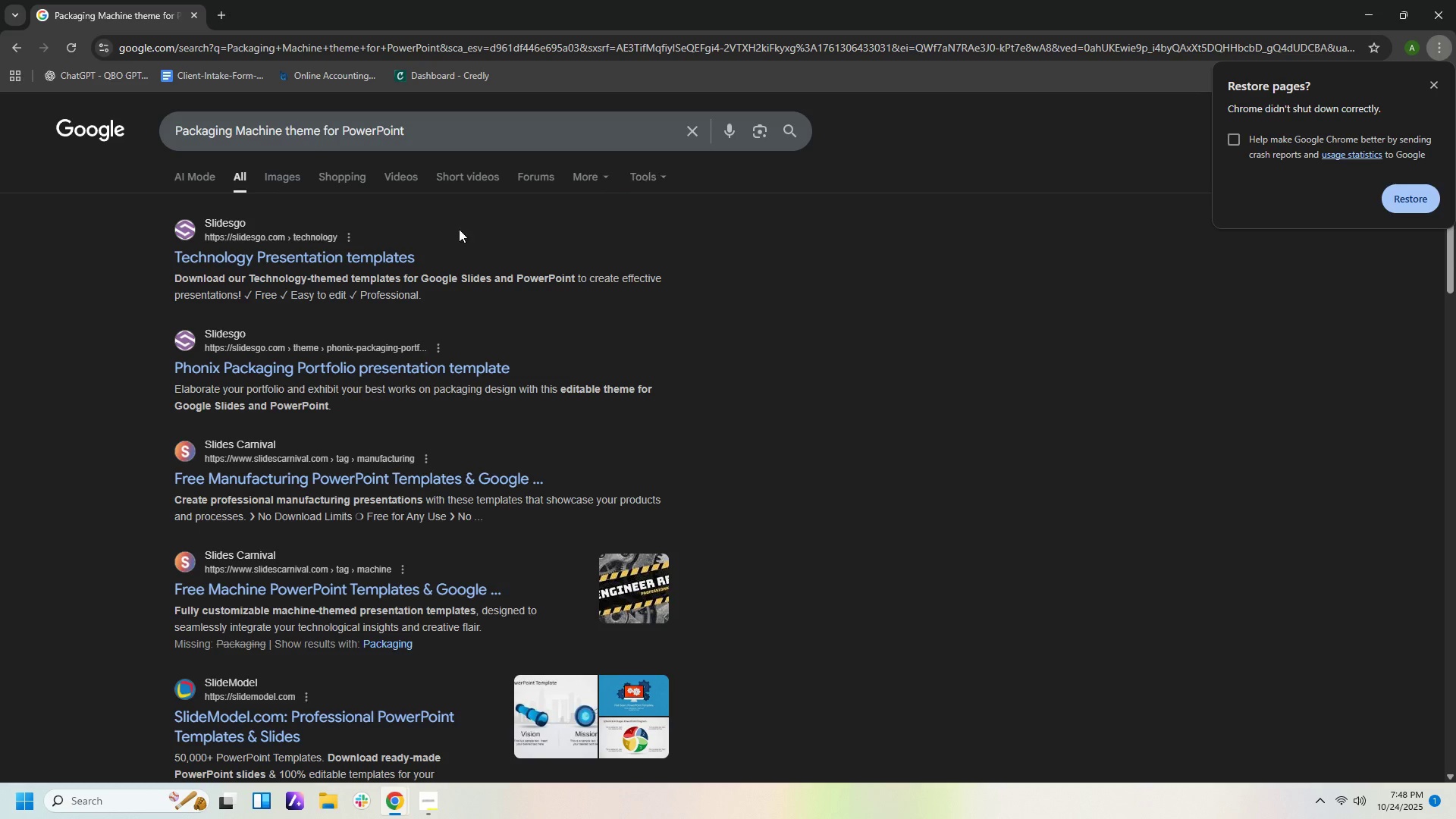 
left_click([388, 249])
 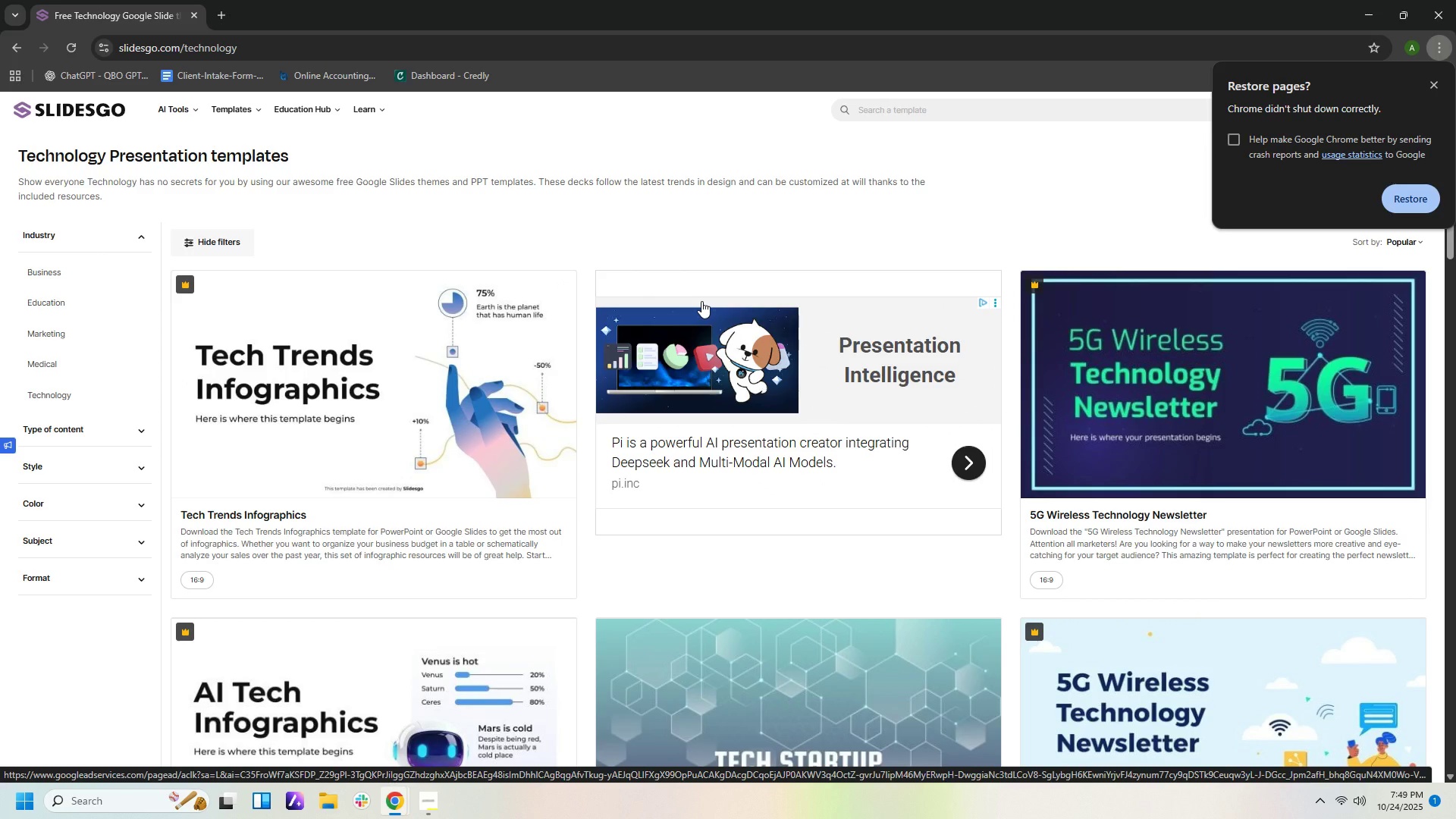 
wait(60.36)
 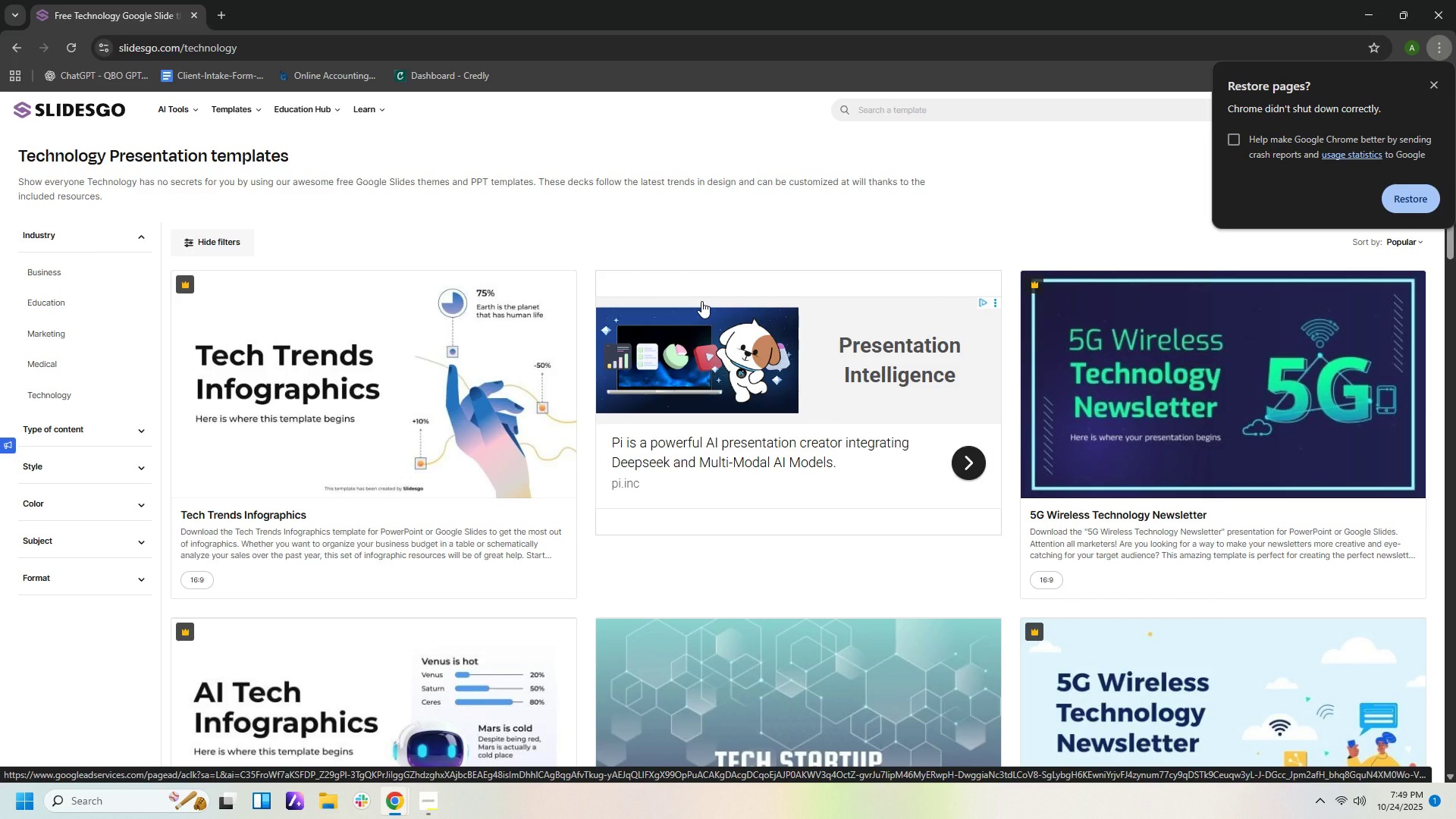 
scroll: coordinate [1053, 389], scroll_direction: down, amount: 7.0
 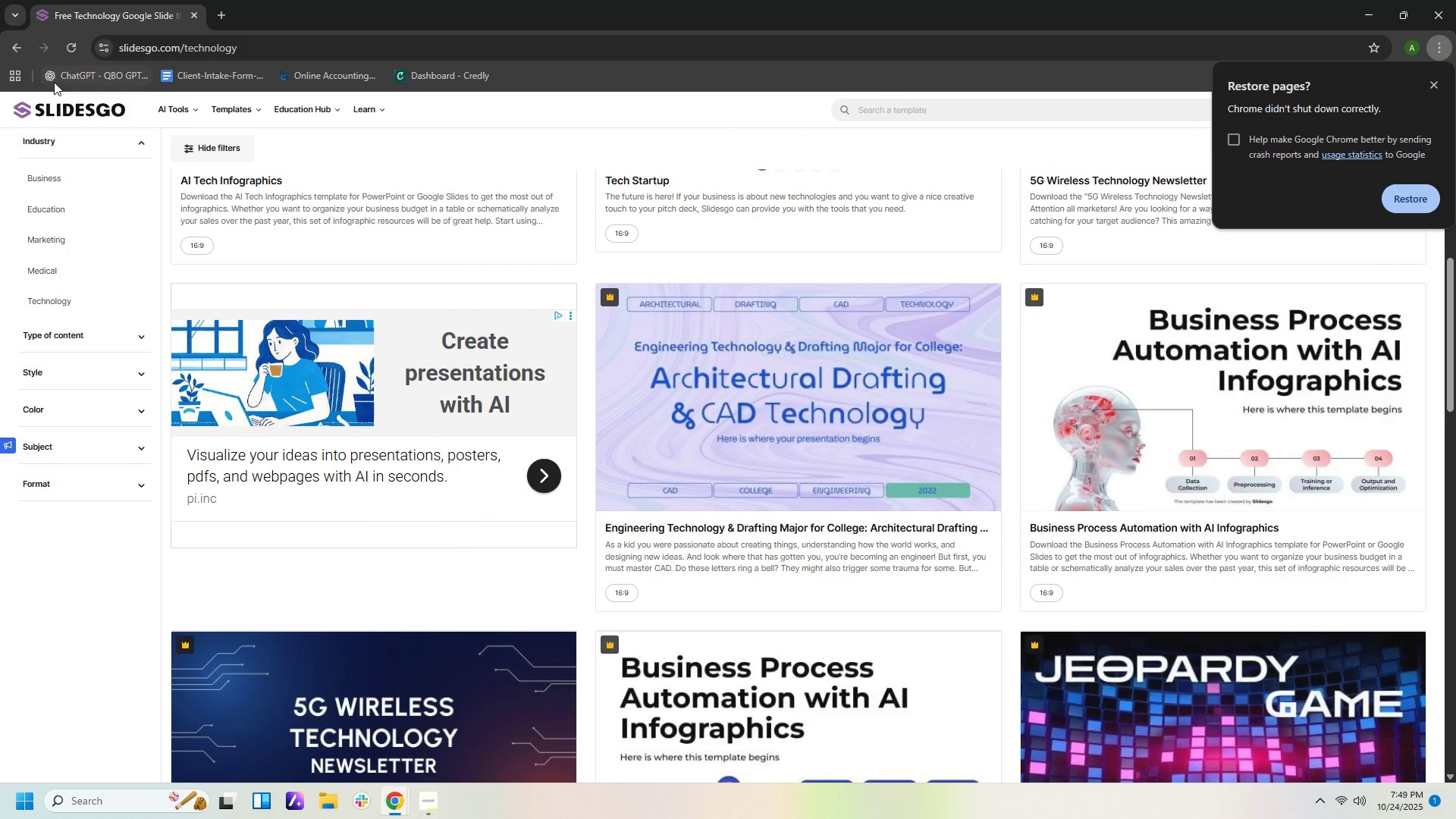 
left_click([20, 48])
 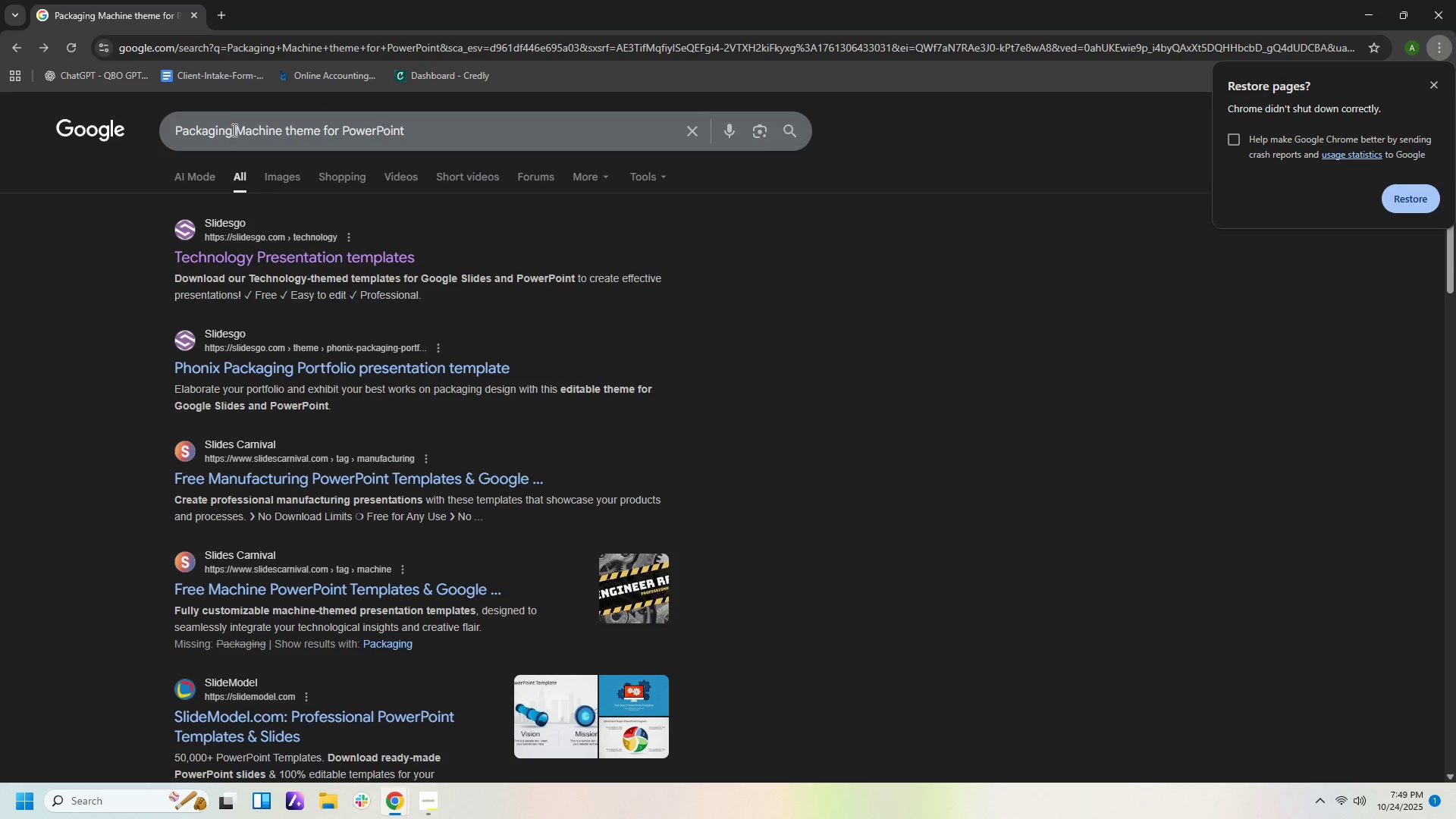 
left_click_drag(start_coordinate=[236, 127], to_coordinate=[79, 127])
 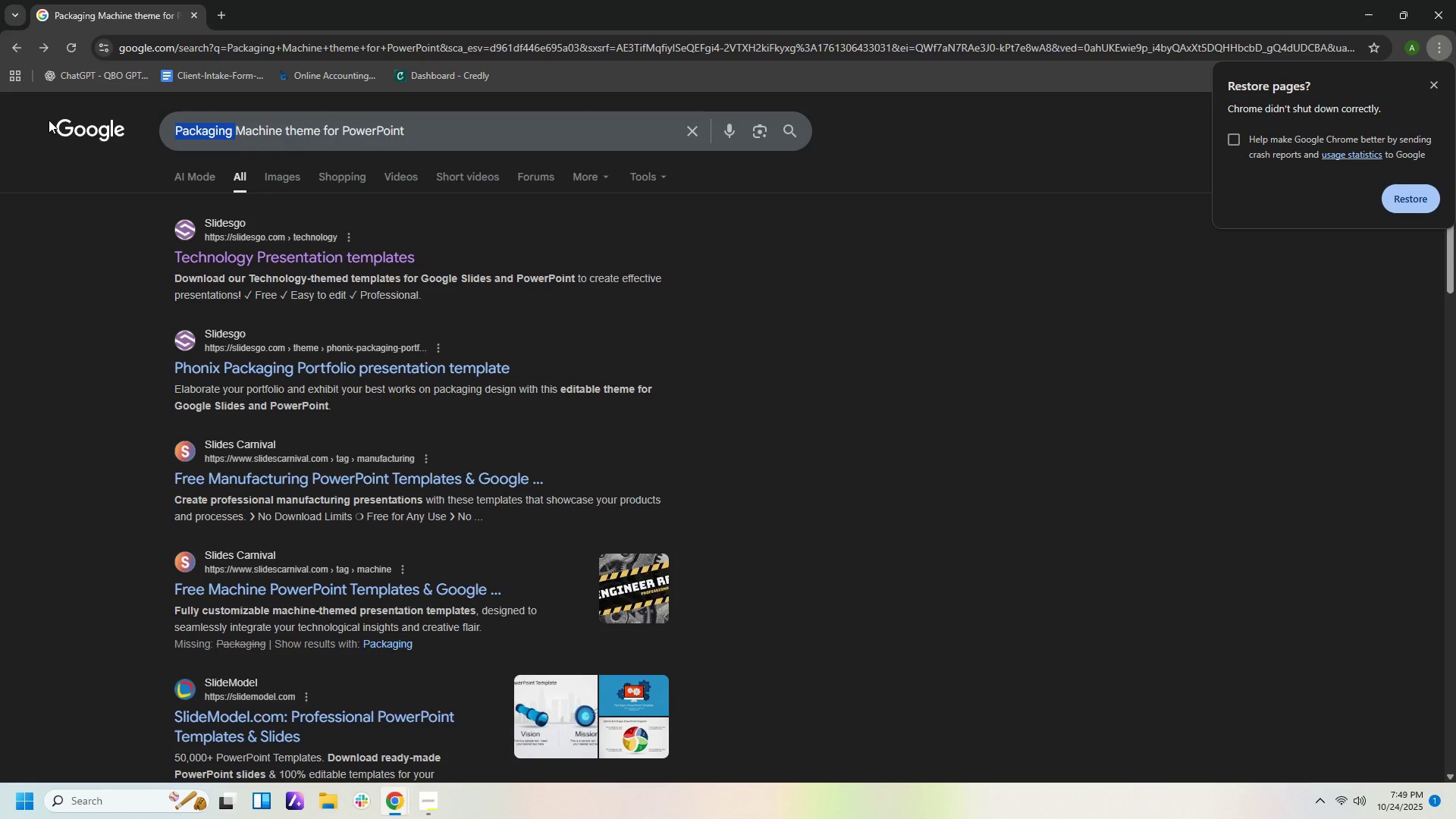 
key(Backspace)
 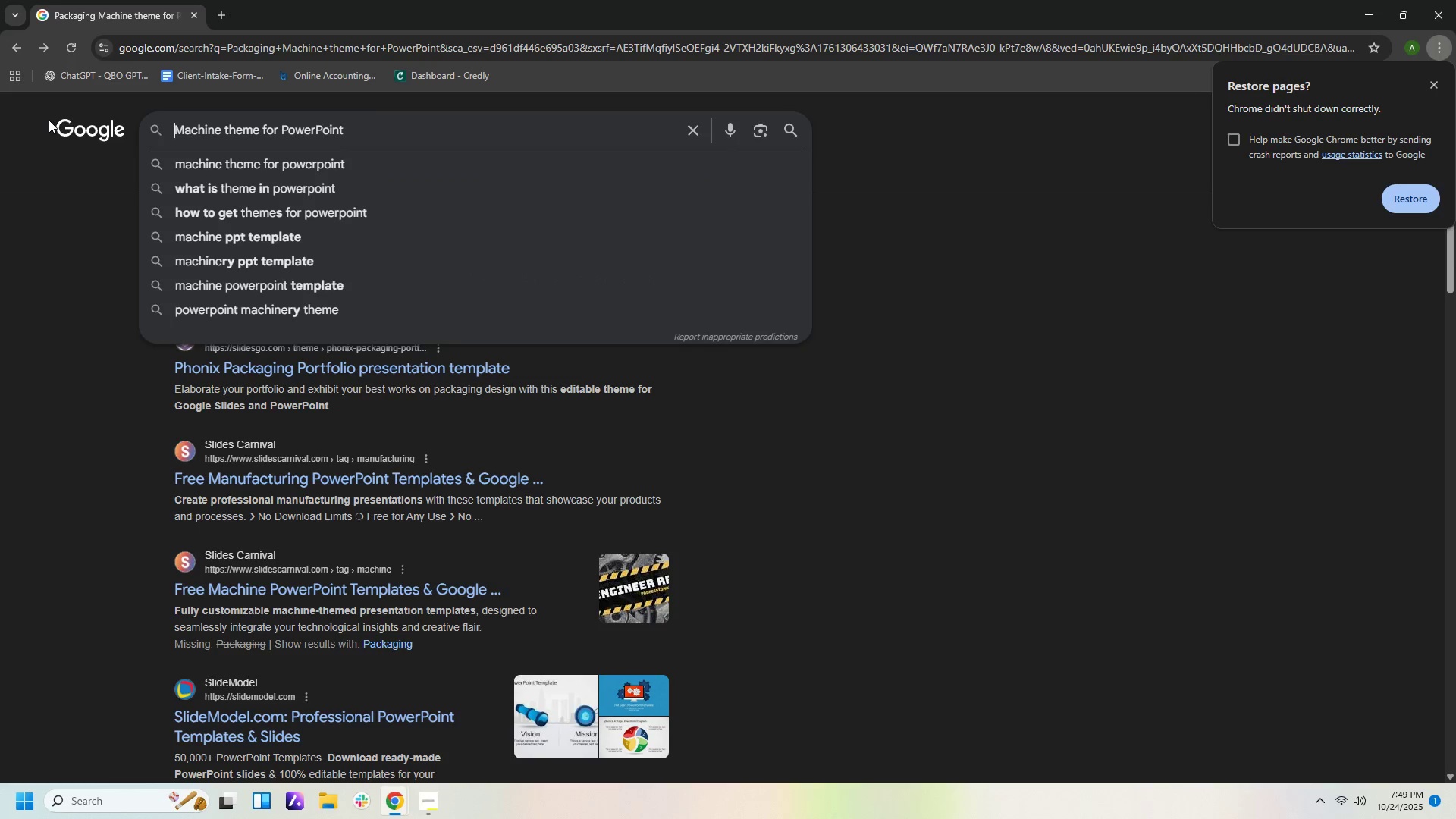 
key(Enter)
 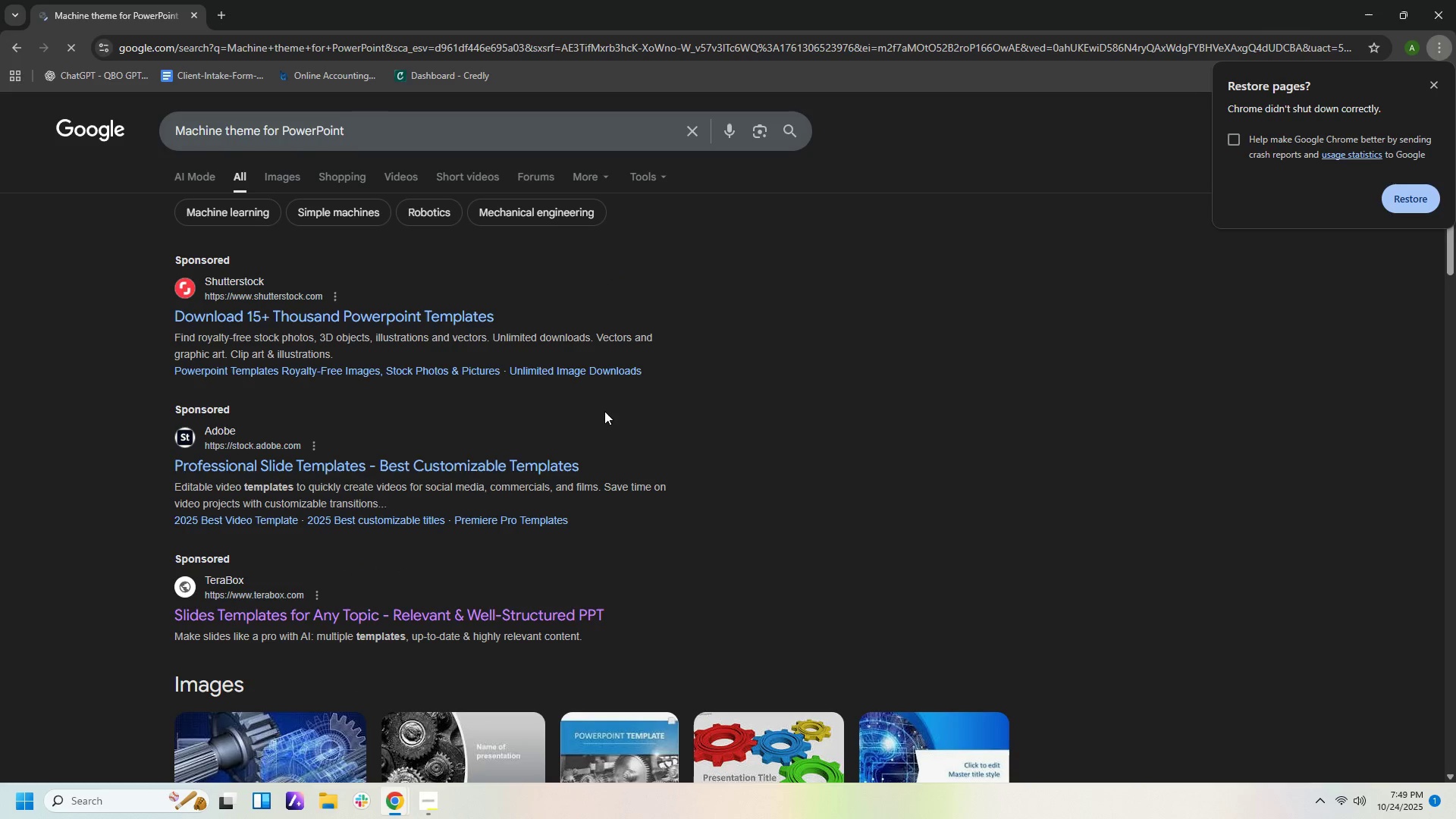 
scroll: coordinate [825, 488], scroll_direction: down, amount: 1.0
 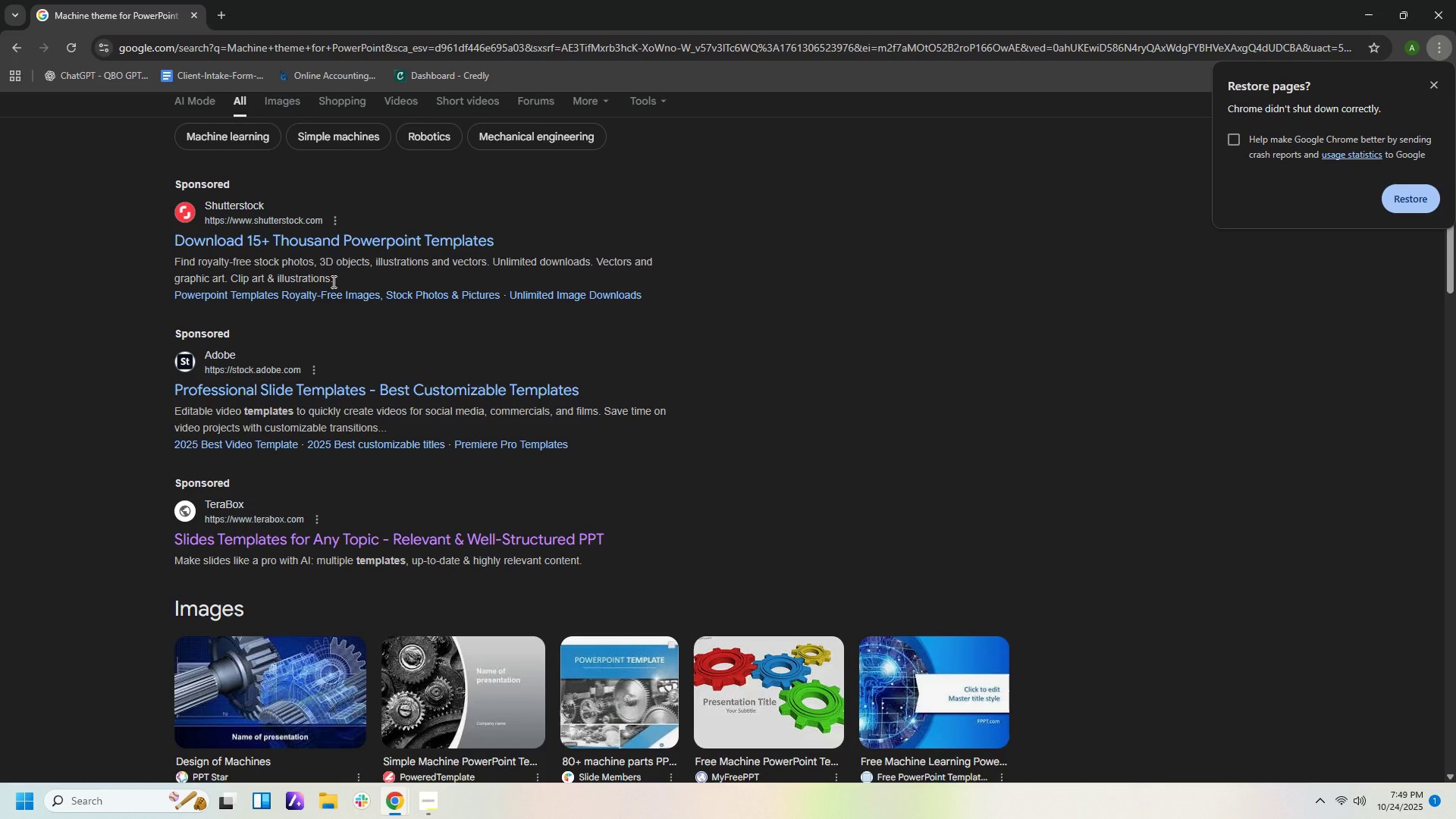 
left_click([344, 235])
 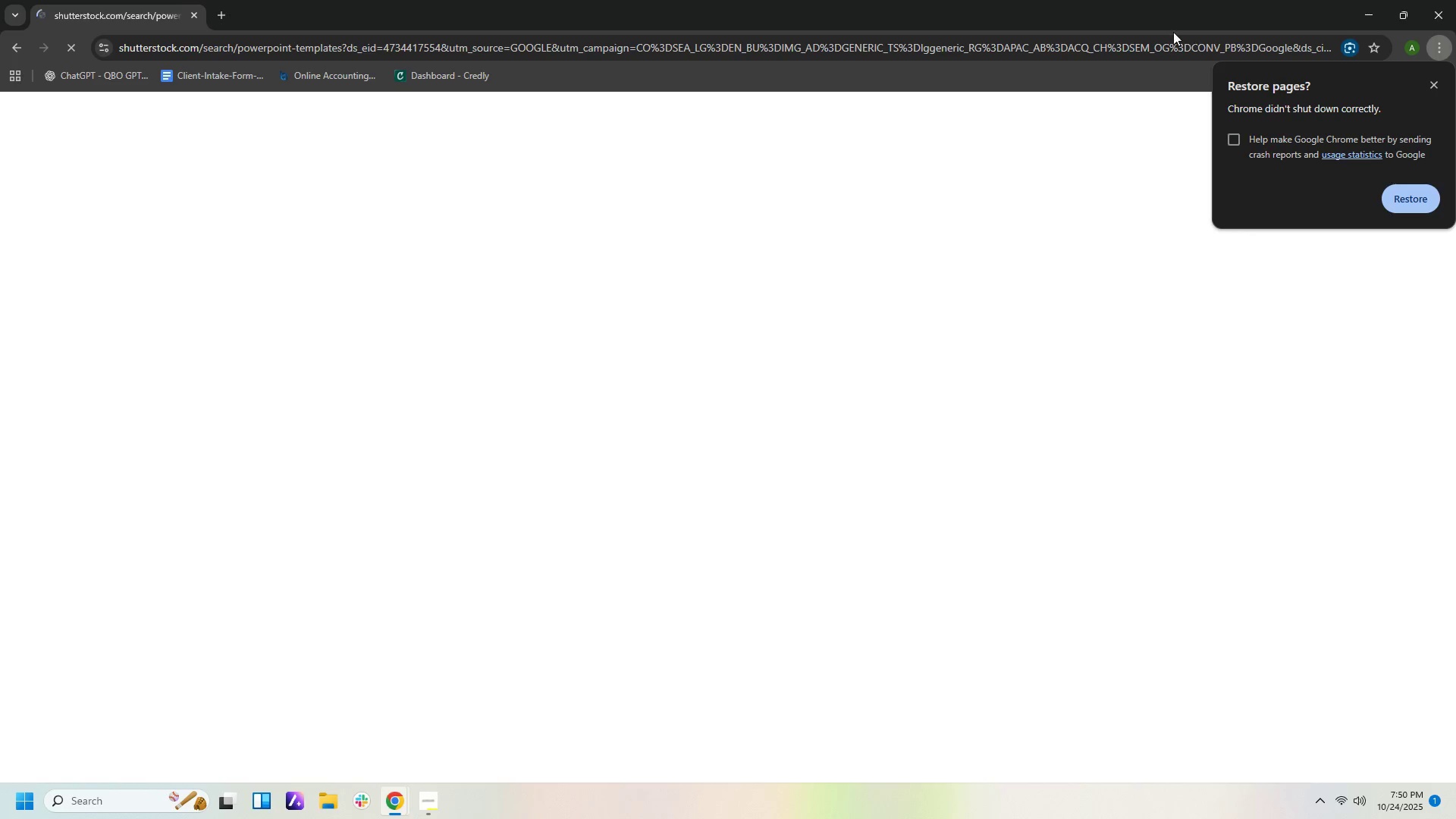 
wait(6.02)
 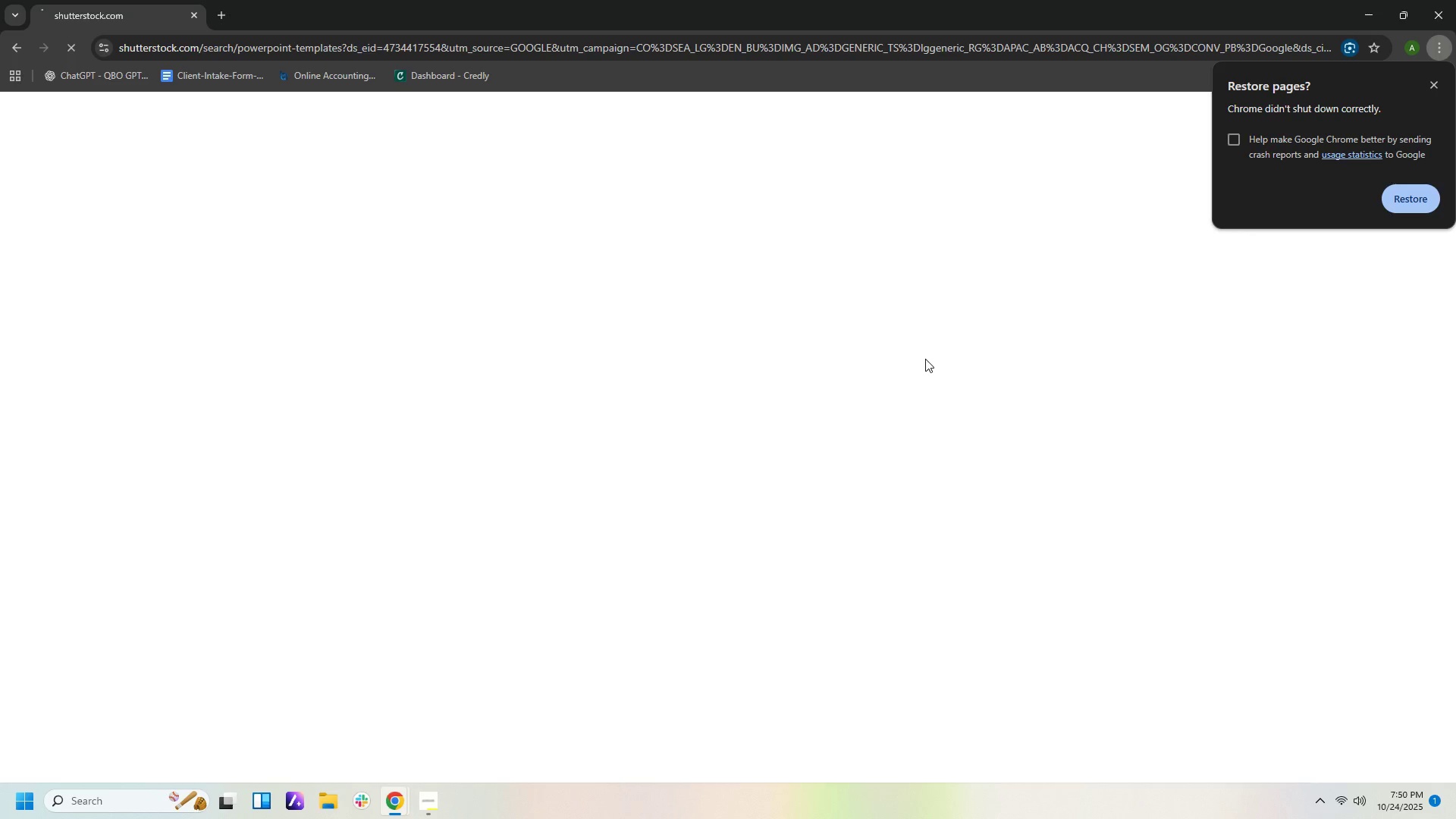 
left_click([220, 16])
 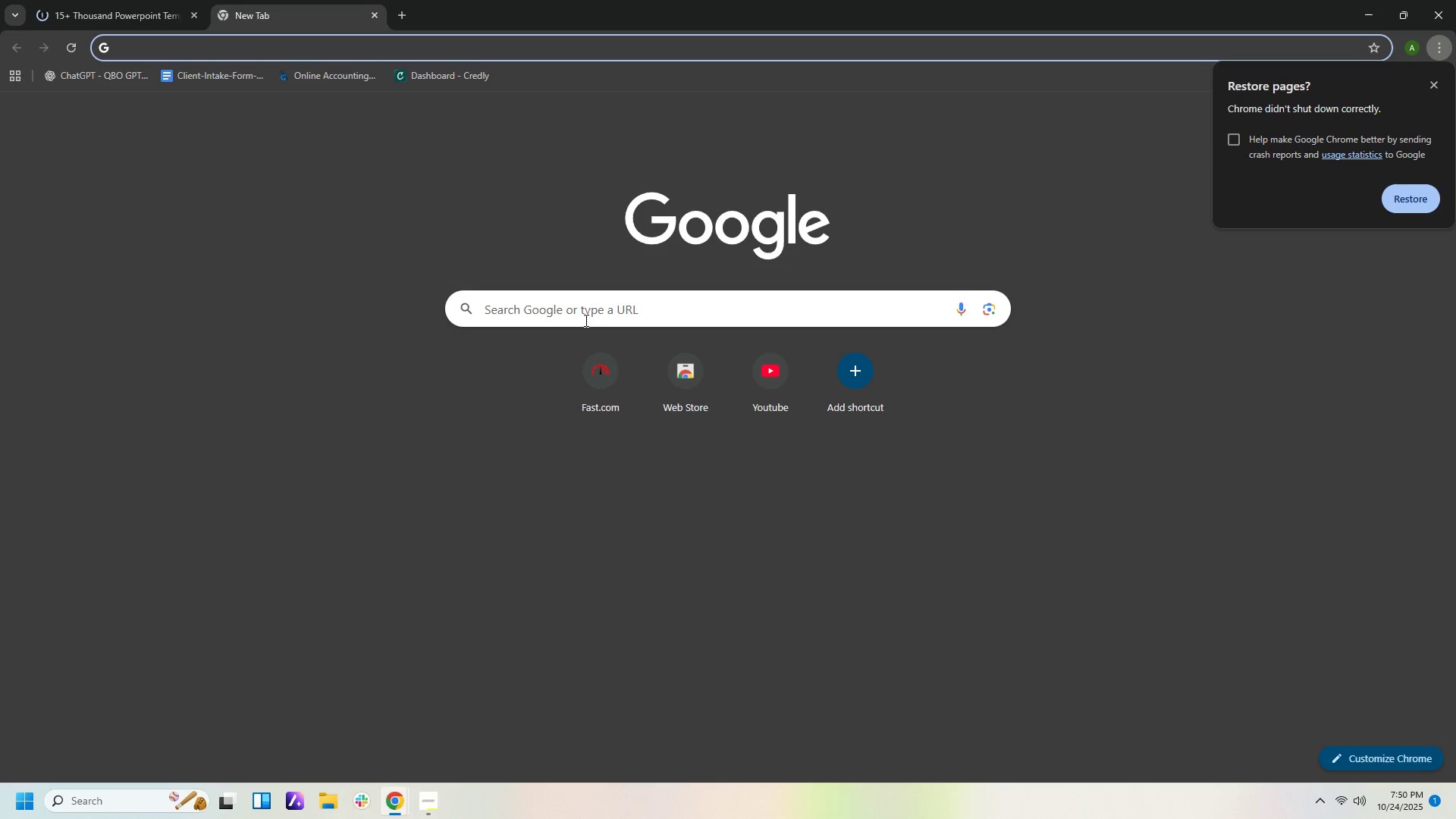 
left_click([585, 320])
 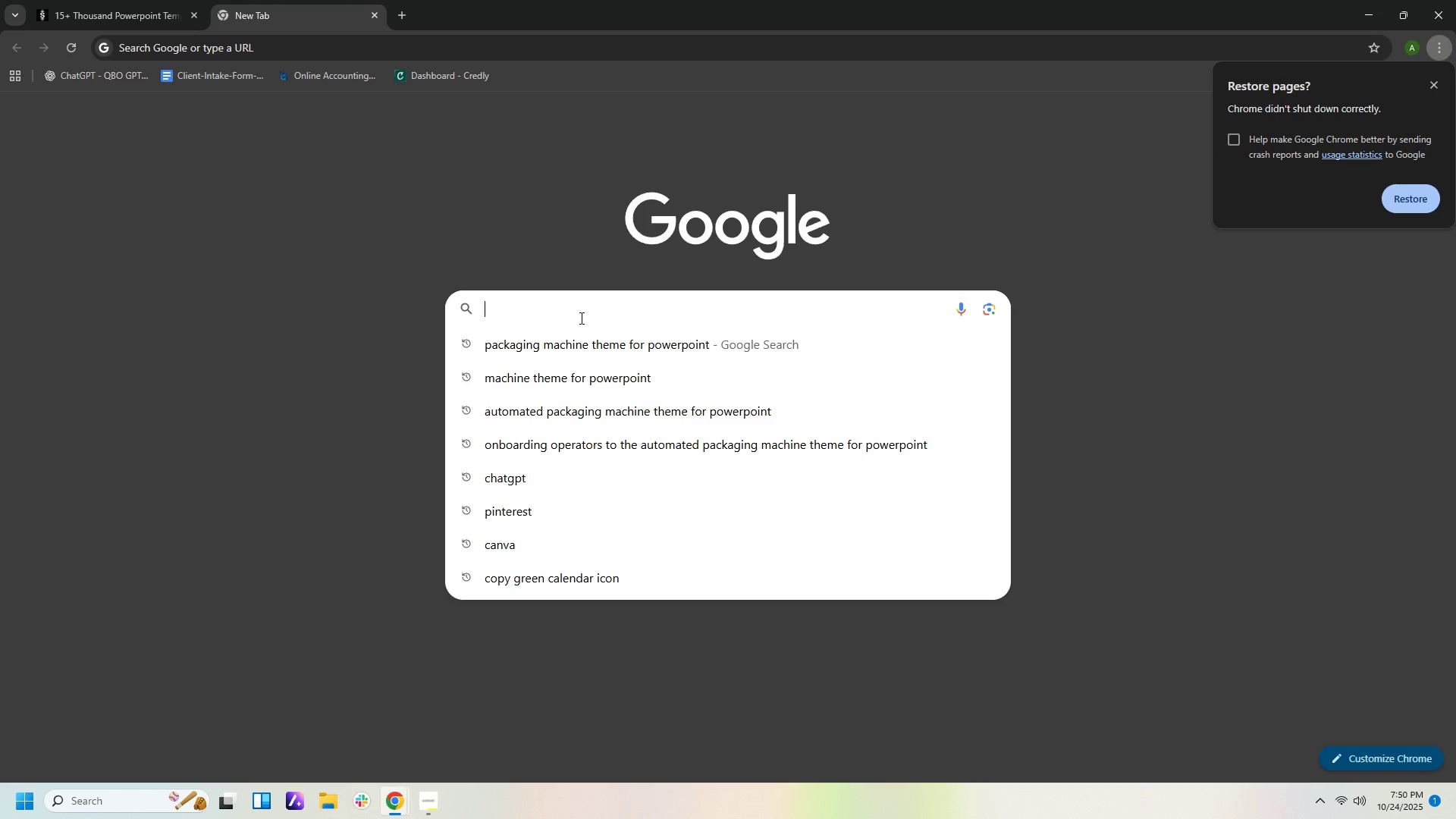 
type(canva)
 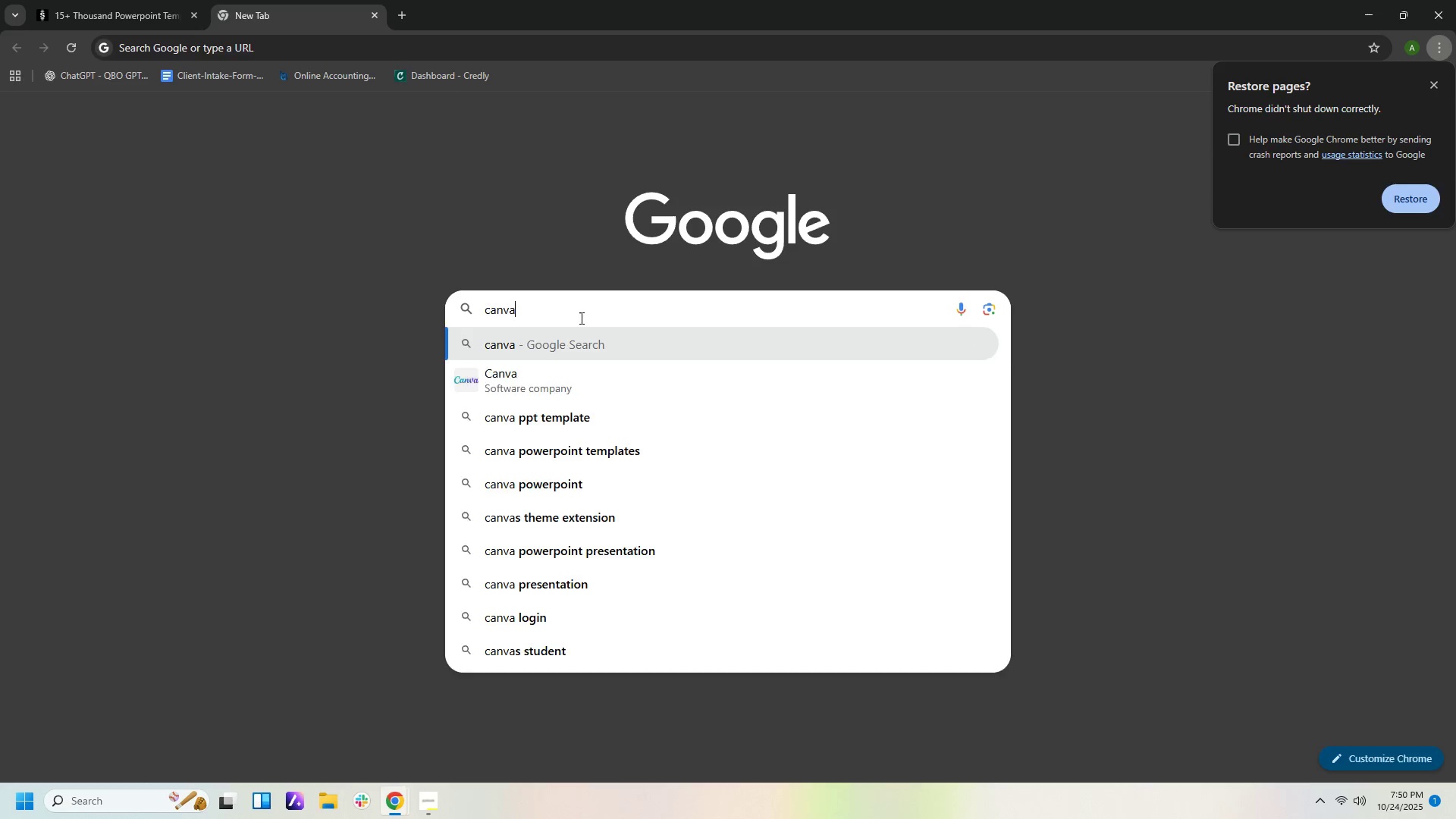 
key(Enter)
 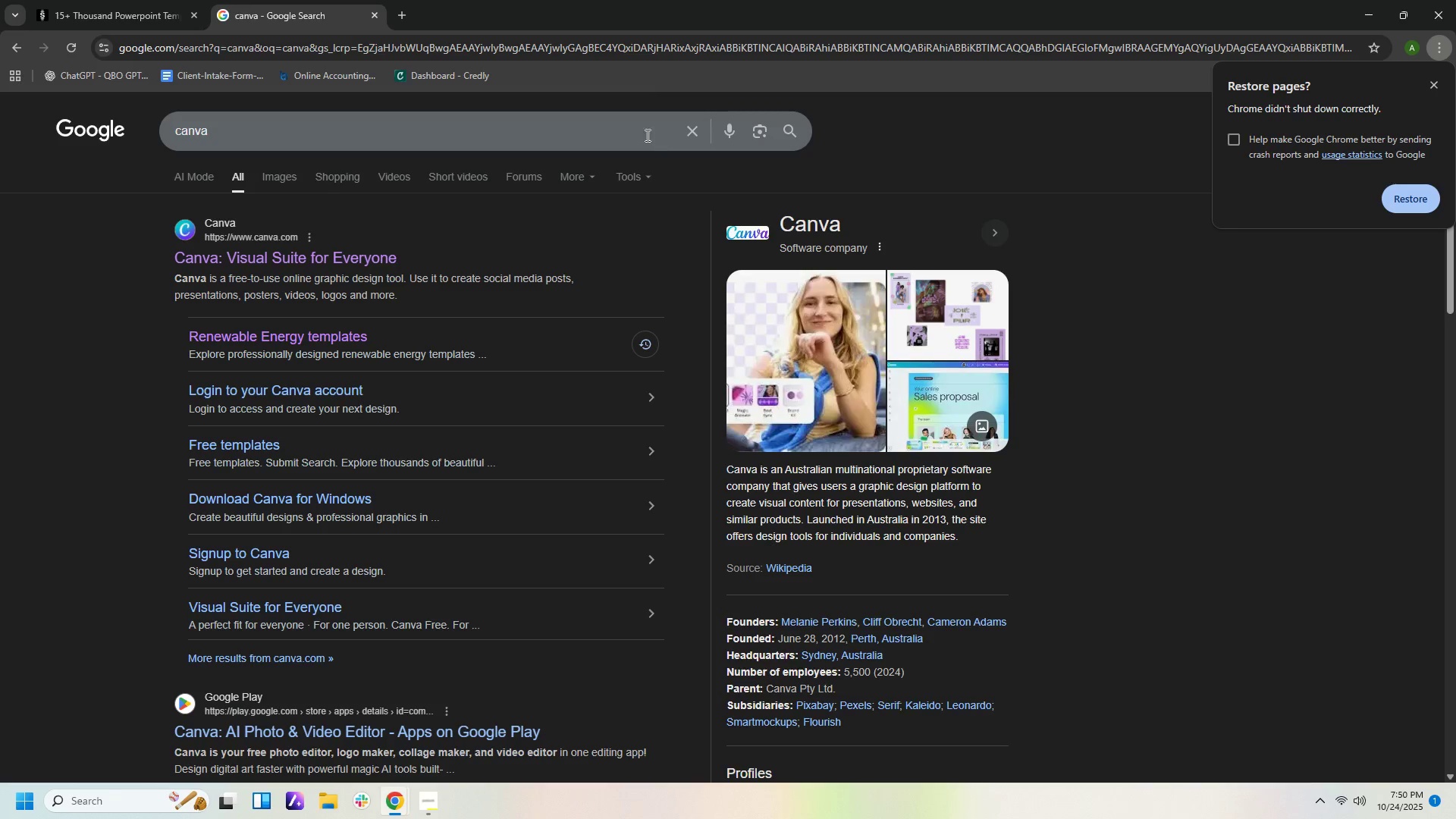 
wait(5.16)
 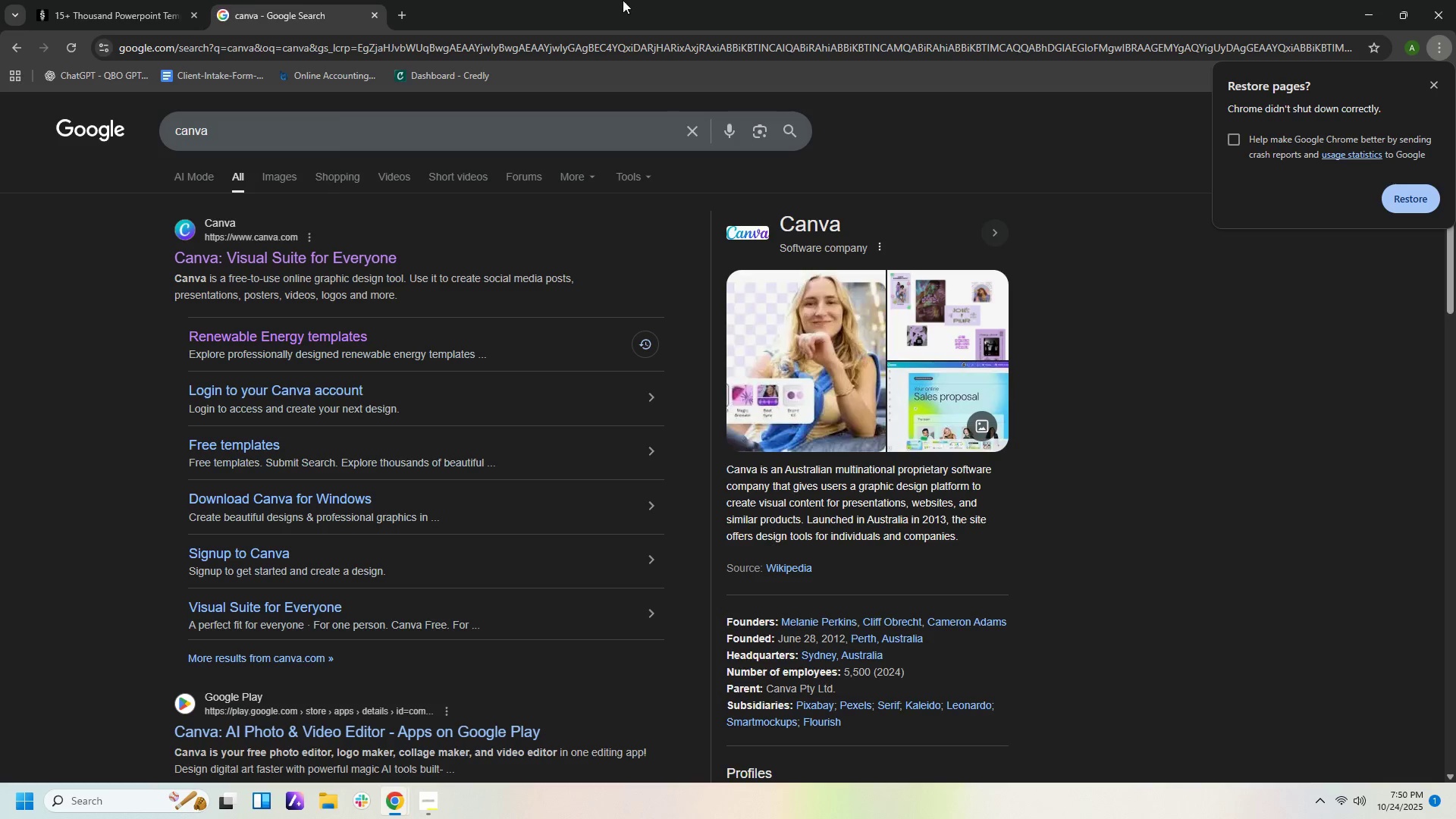 
left_click([247, 231])
 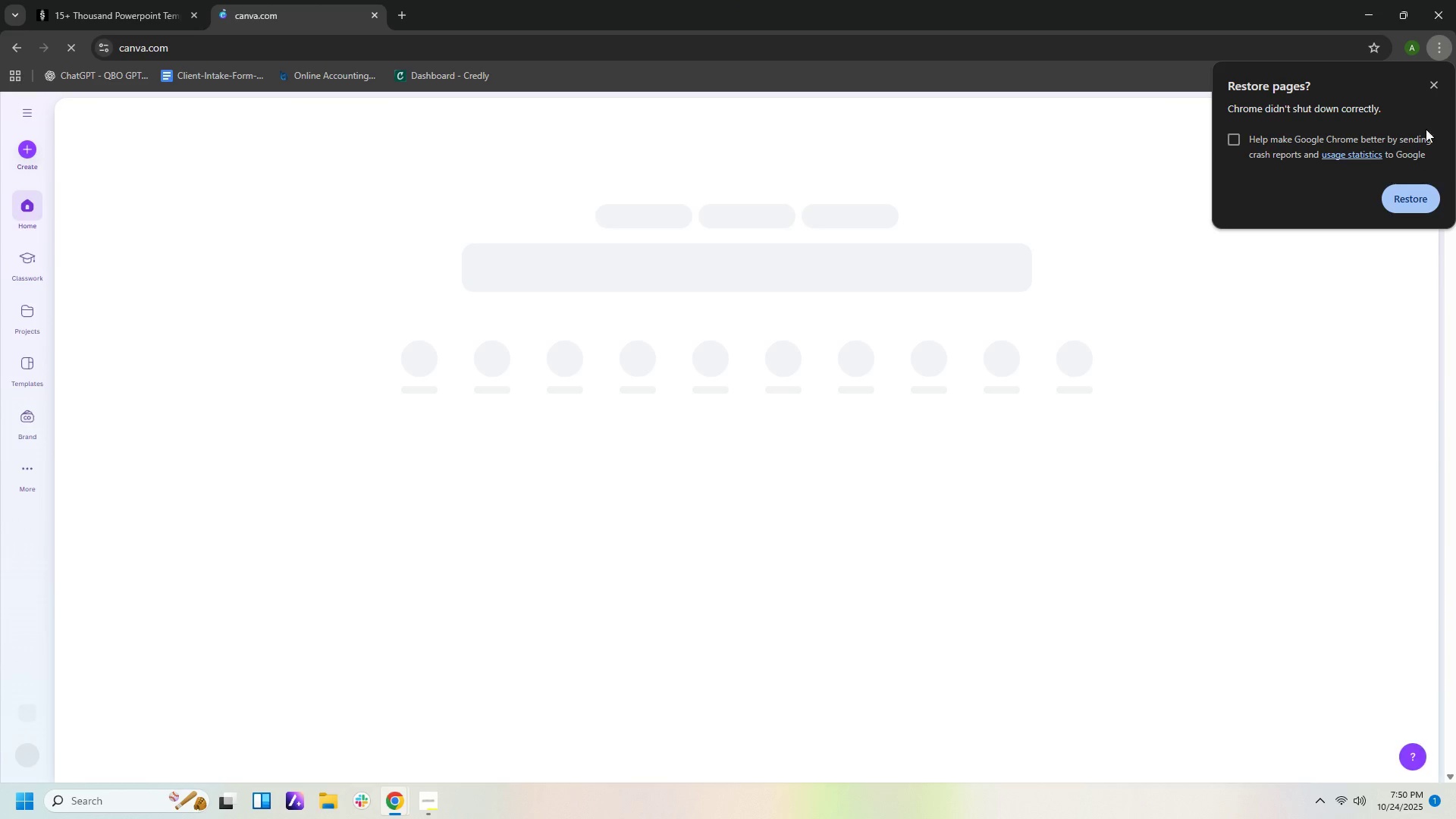 
left_click([1430, 86])
 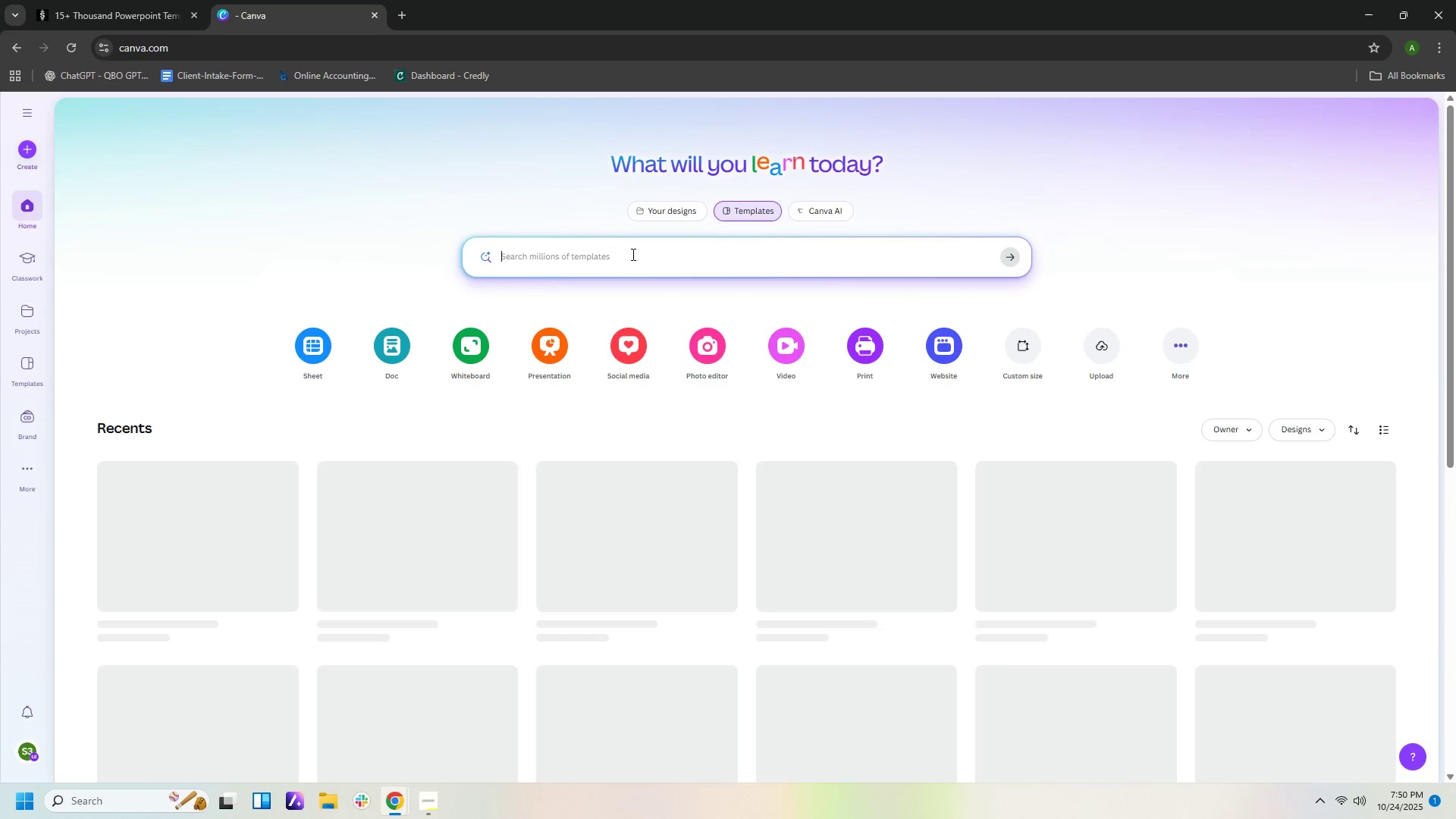 
left_click([632, 258])
 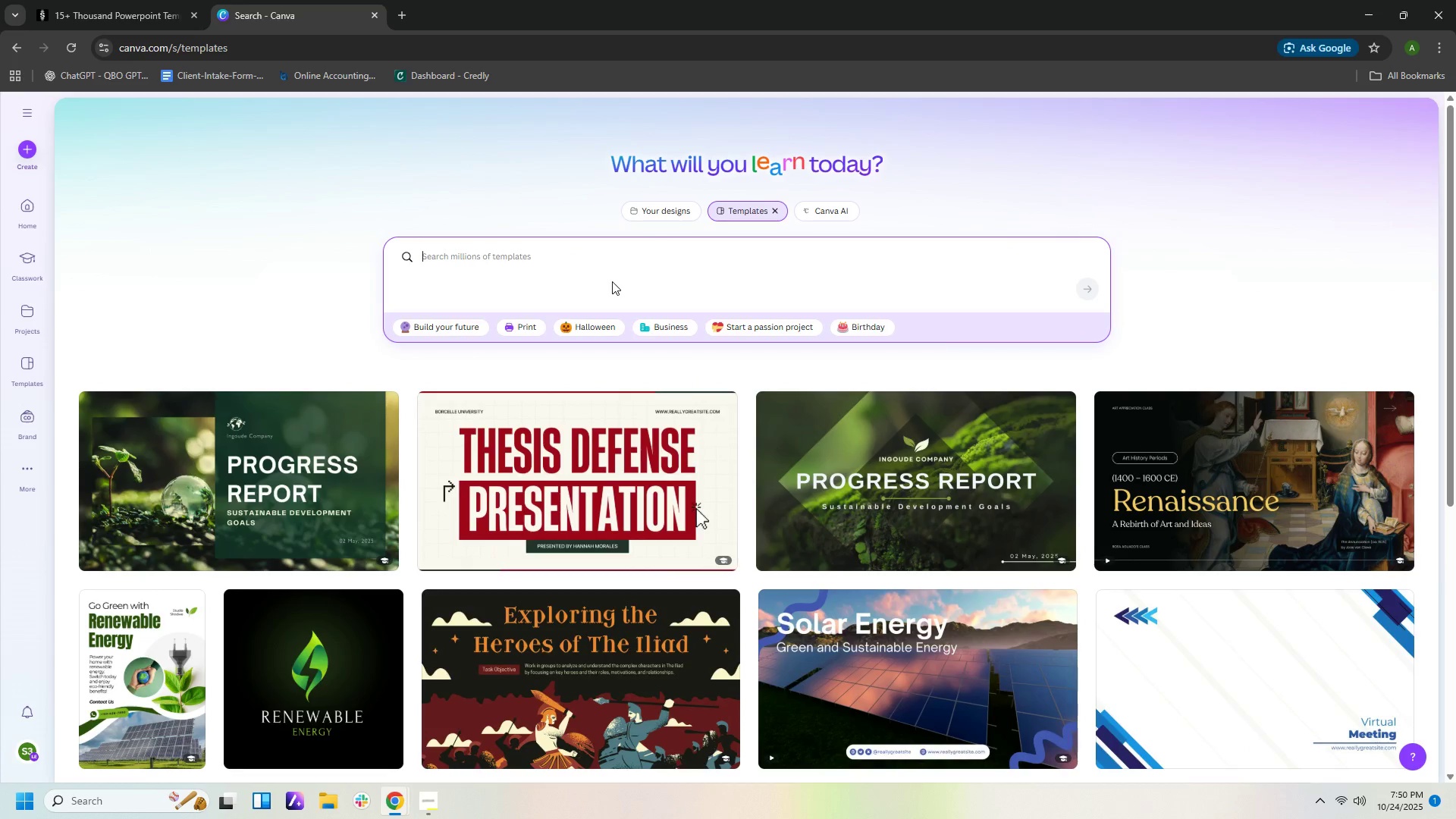 
wait(5.59)
 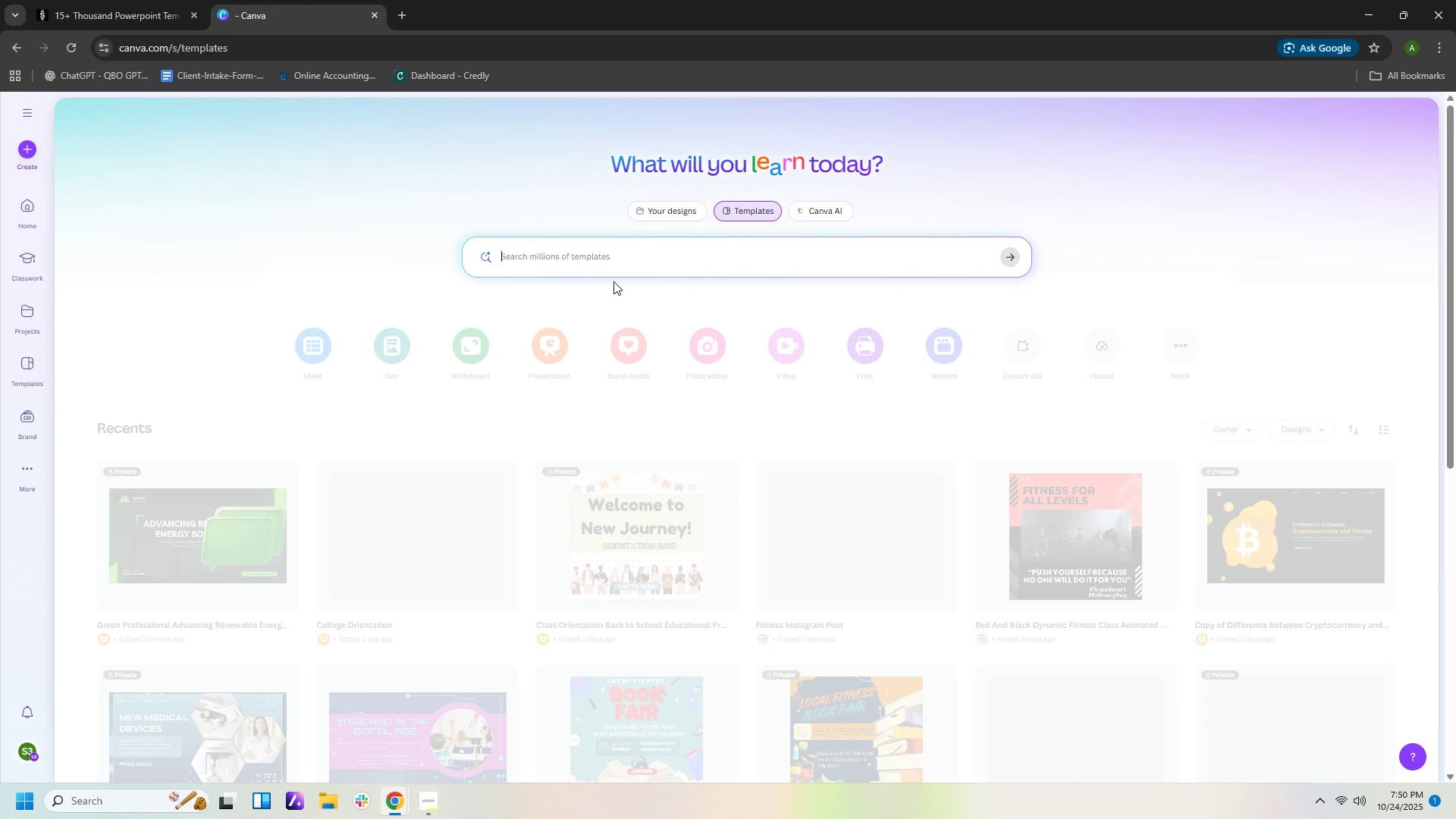 
type(packaging machine theme sld)
key(Backspace)
type(ides)
 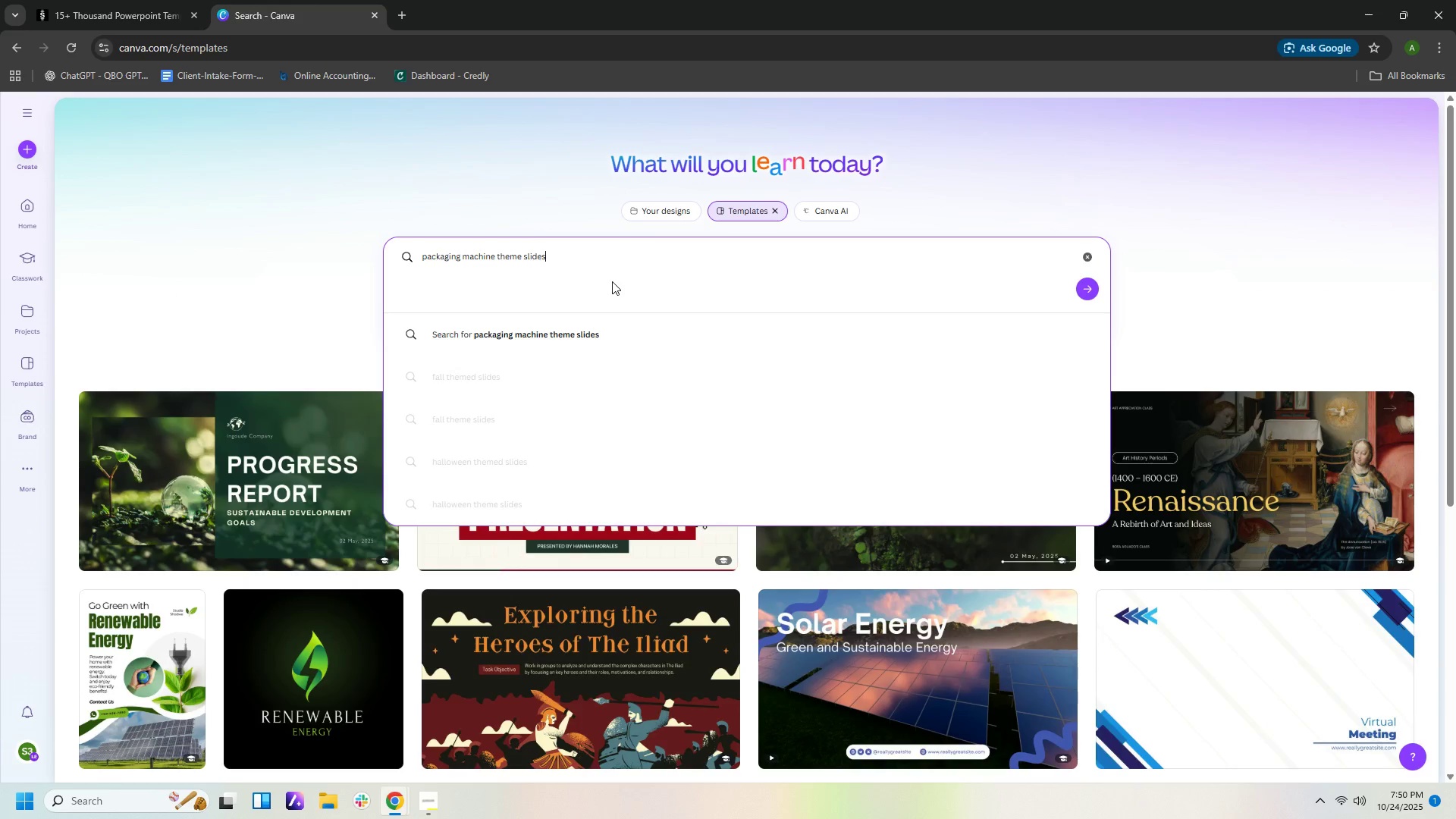 
key(Enter)
 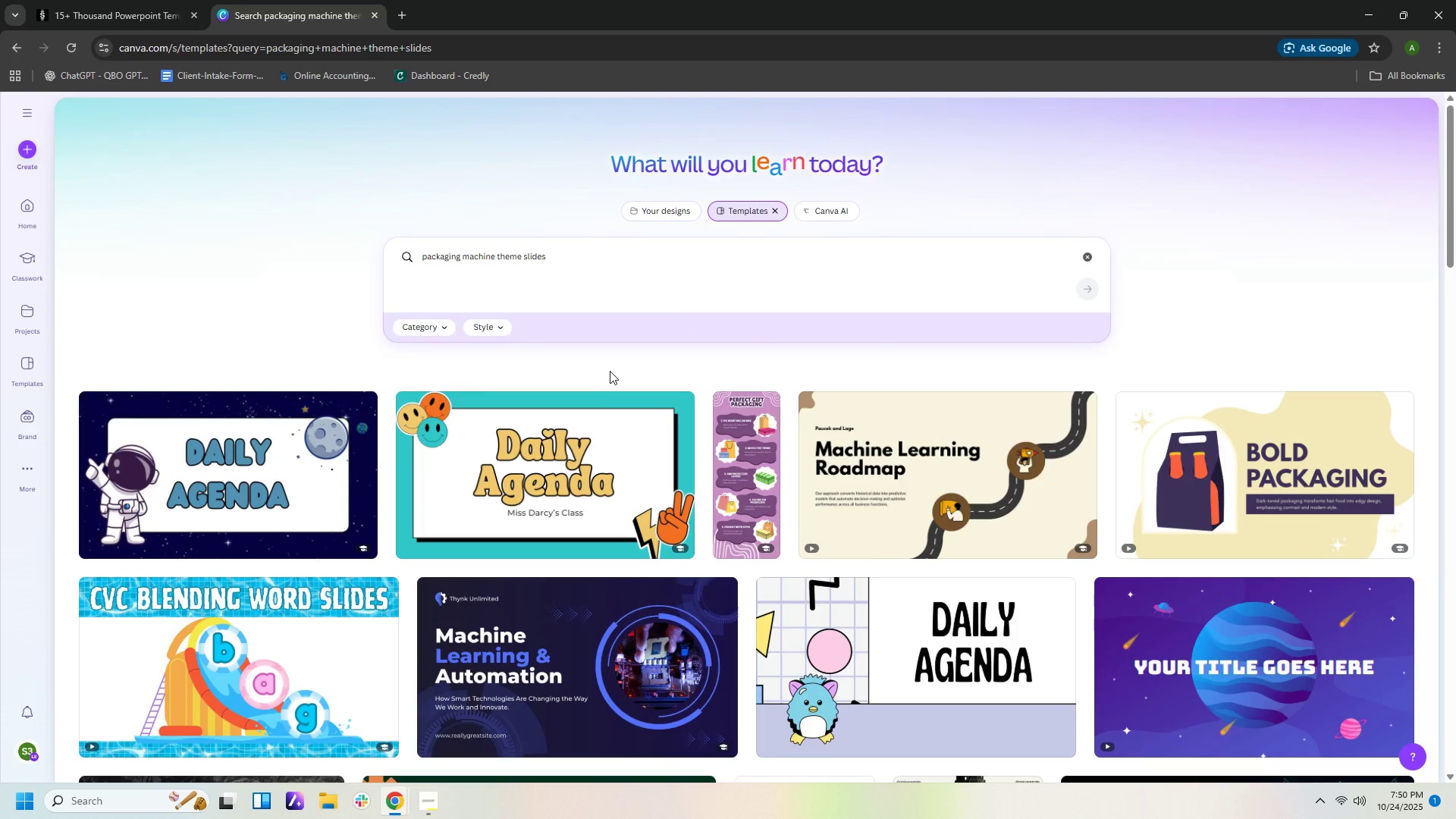 
scroll: coordinate [616, 388], scroll_direction: down, amount: 2.0
 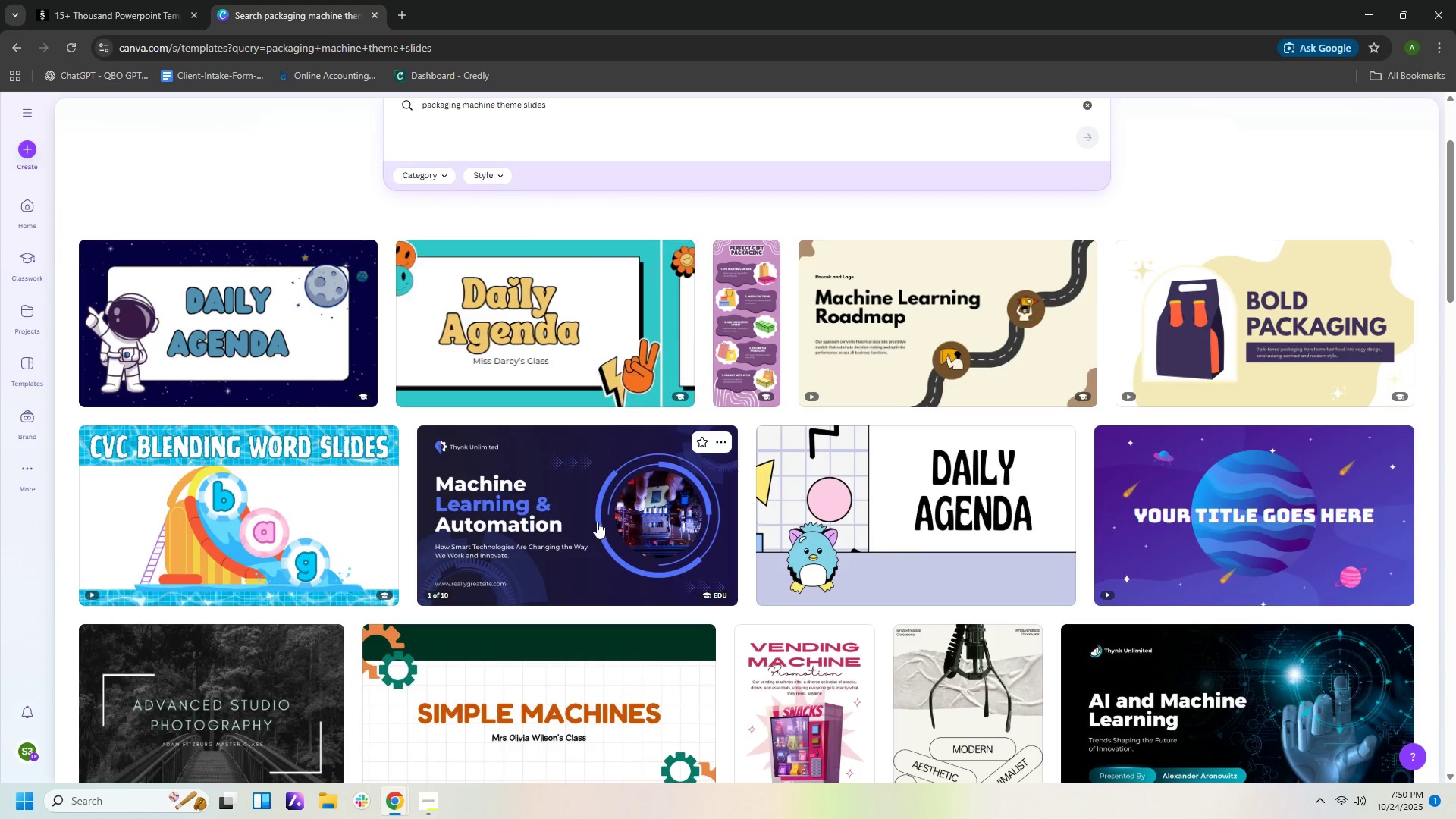 
left_click([592, 475])
 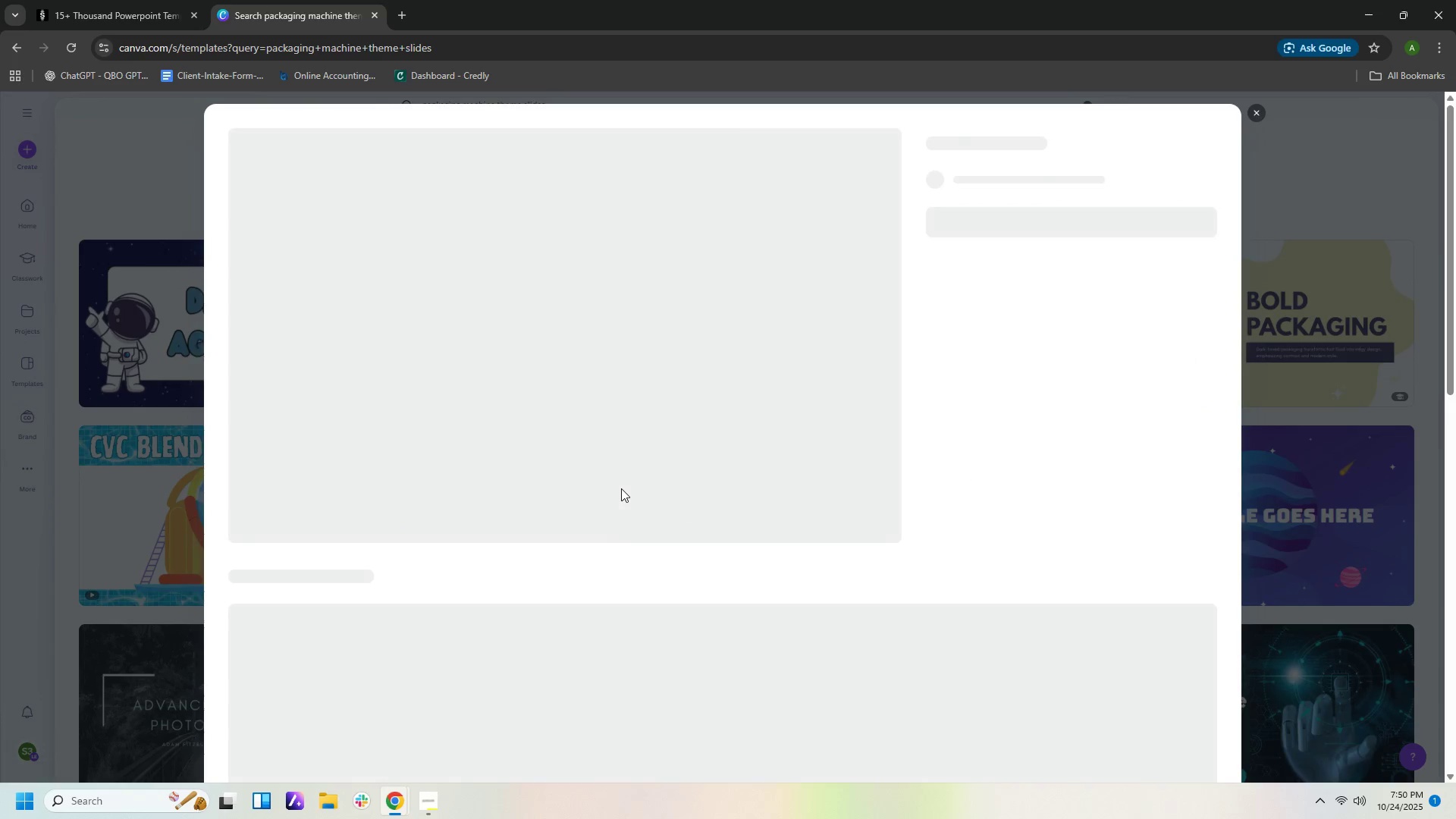 
mouse_move([601, 447])
 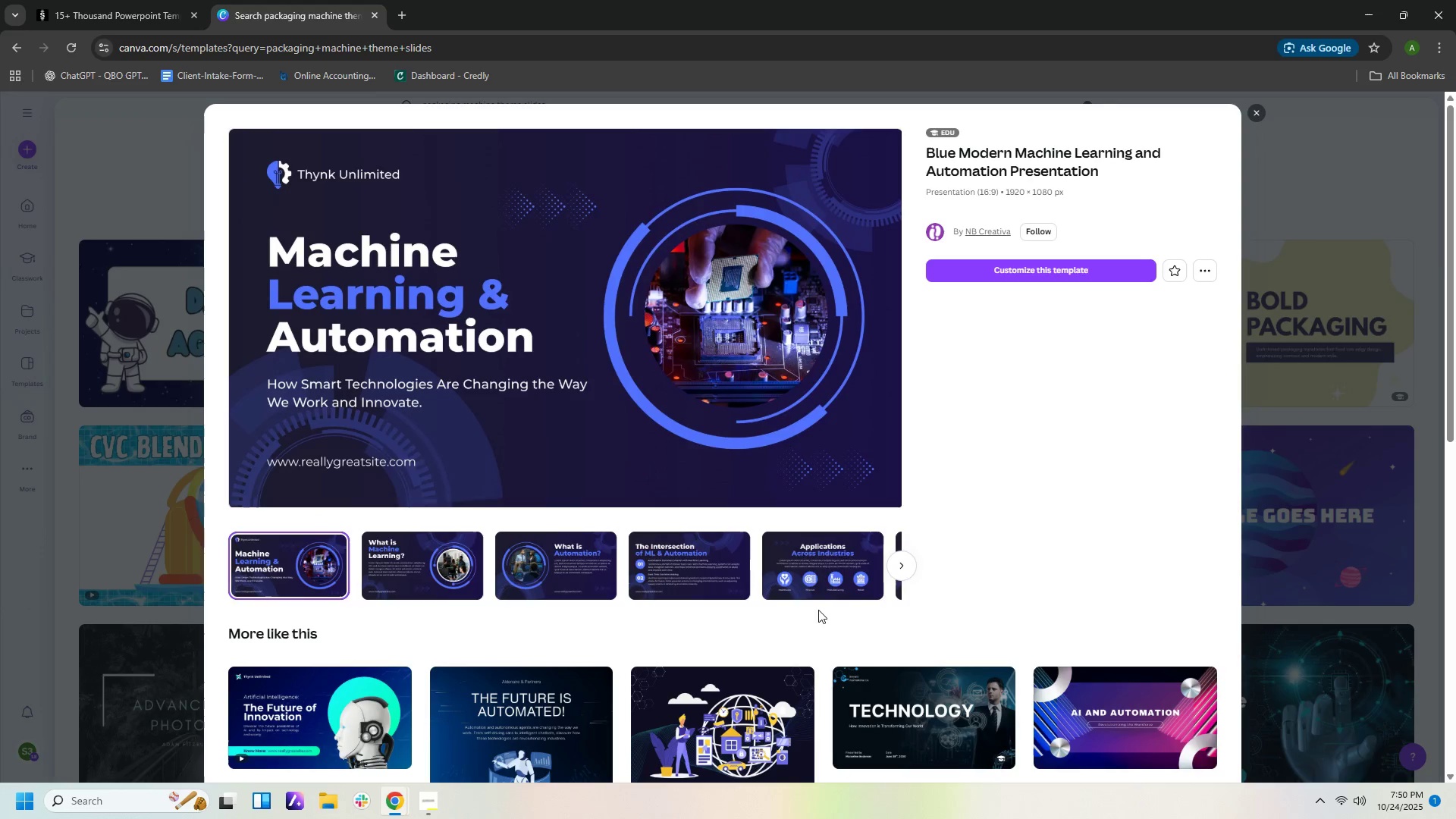 
scroll: coordinate [839, 538], scroll_direction: down, amount: 3.0
 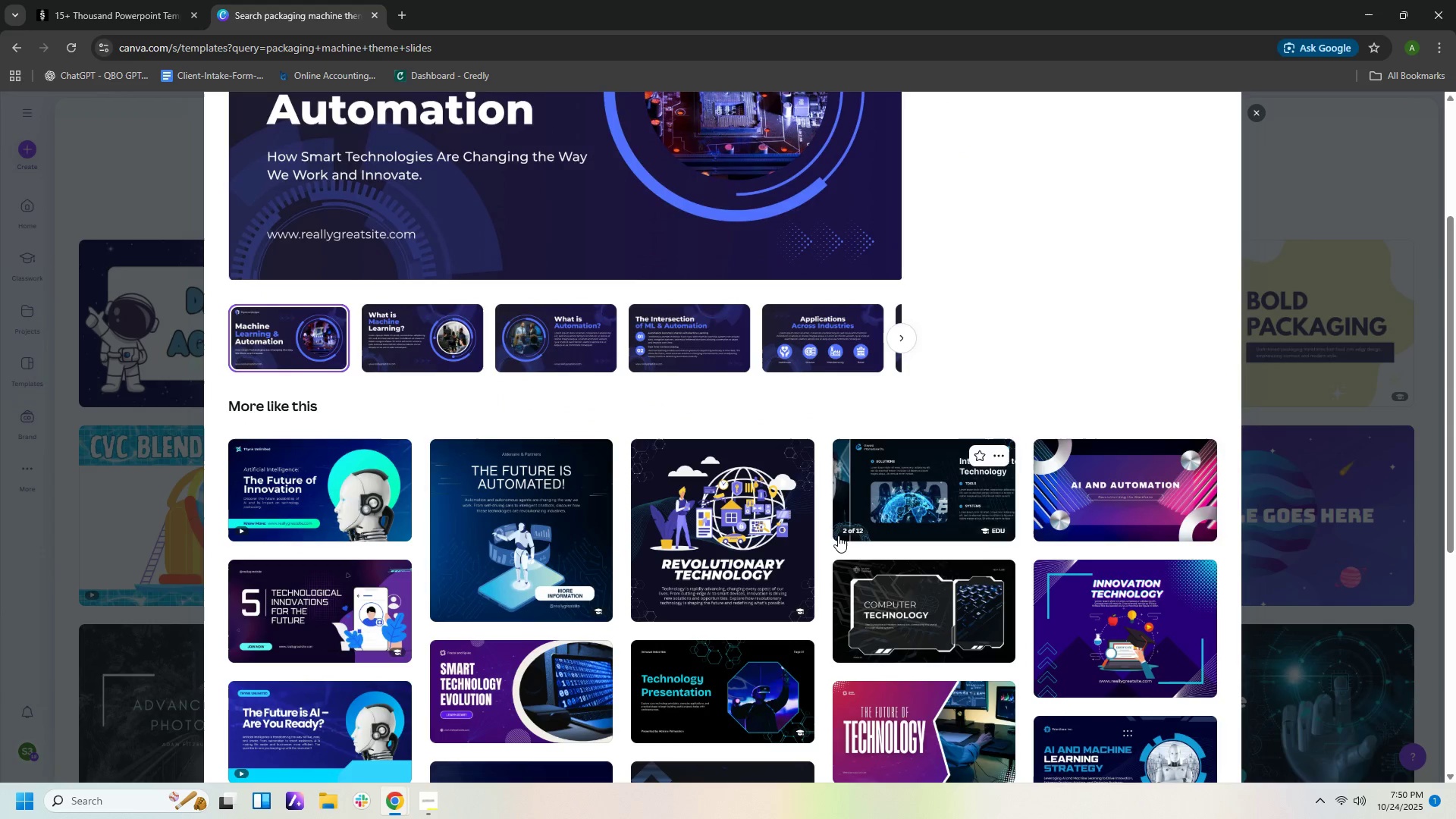 
scroll: coordinate [839, 521], scroll_direction: up, amount: 4.0
 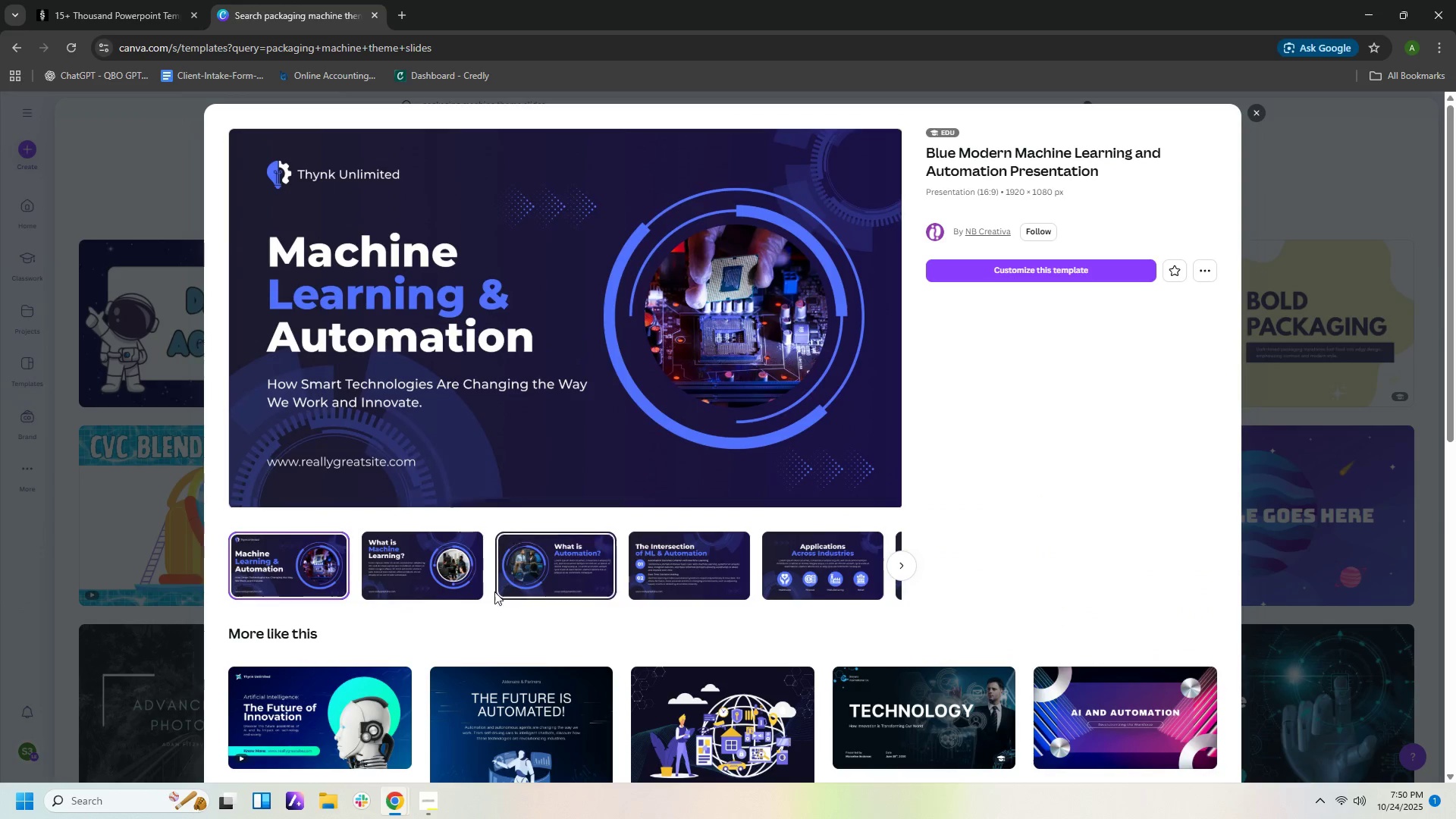 
left_click([444, 554])
 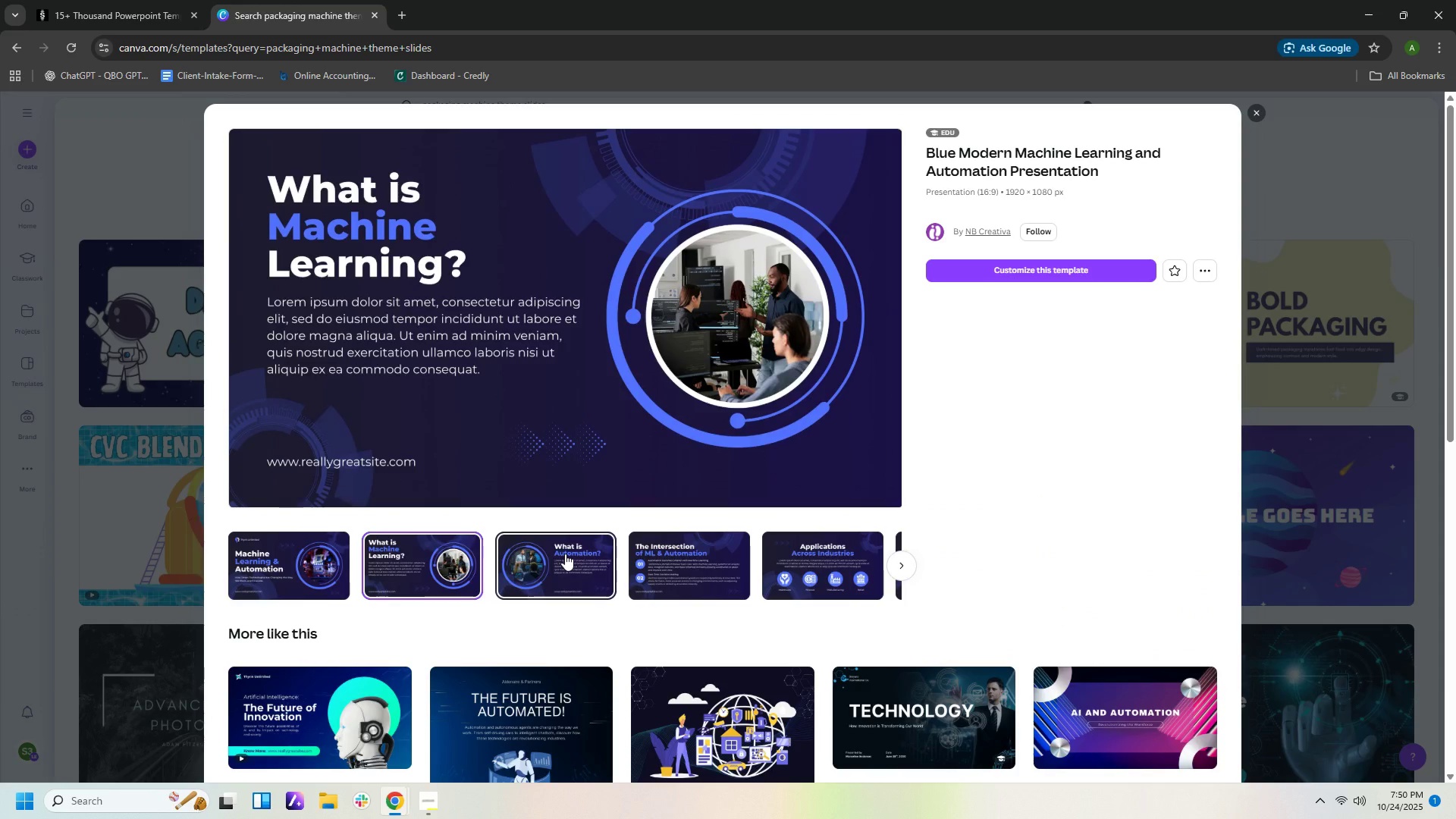 
left_click([565, 554])
 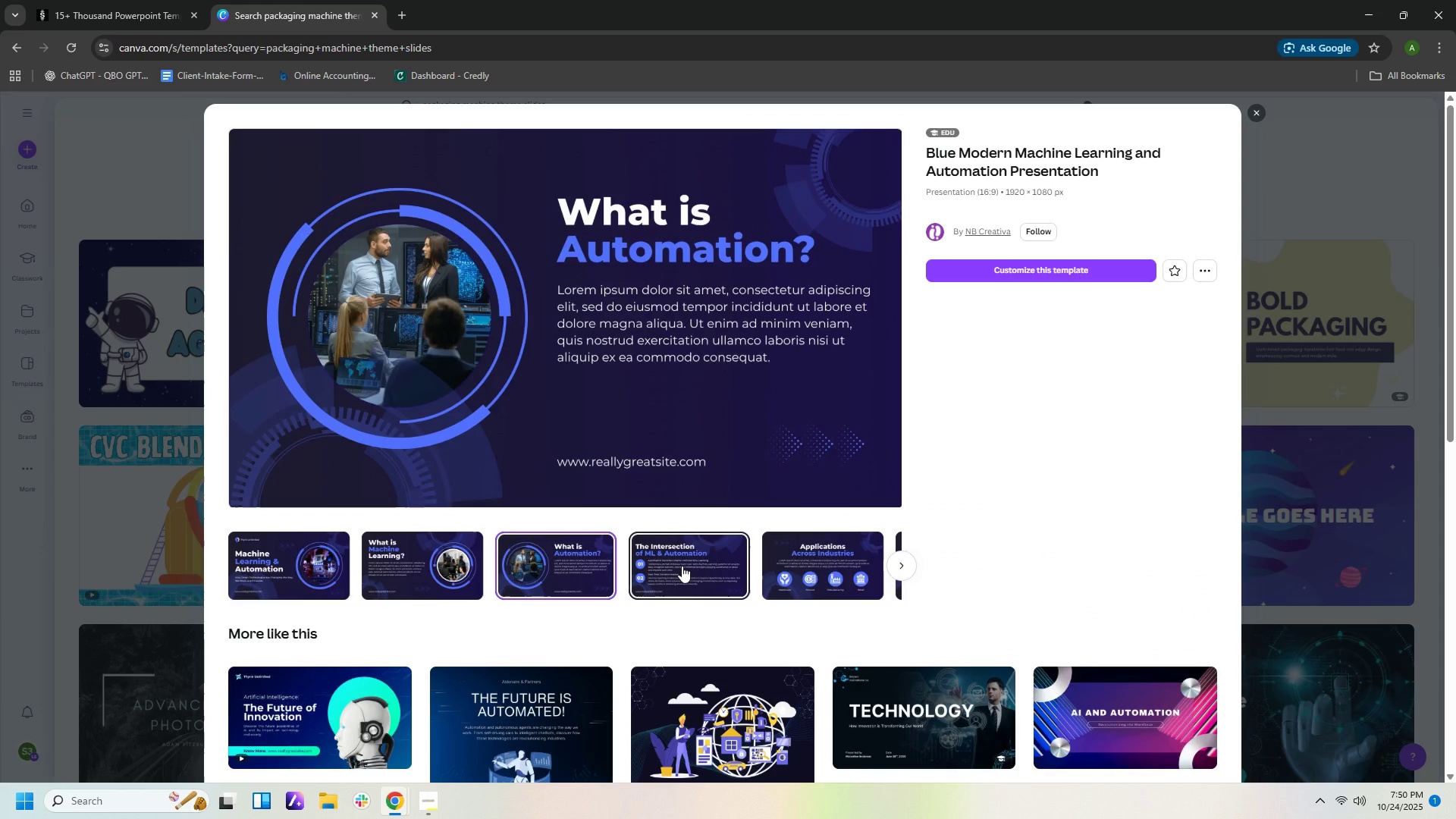 
left_click([682, 566])
 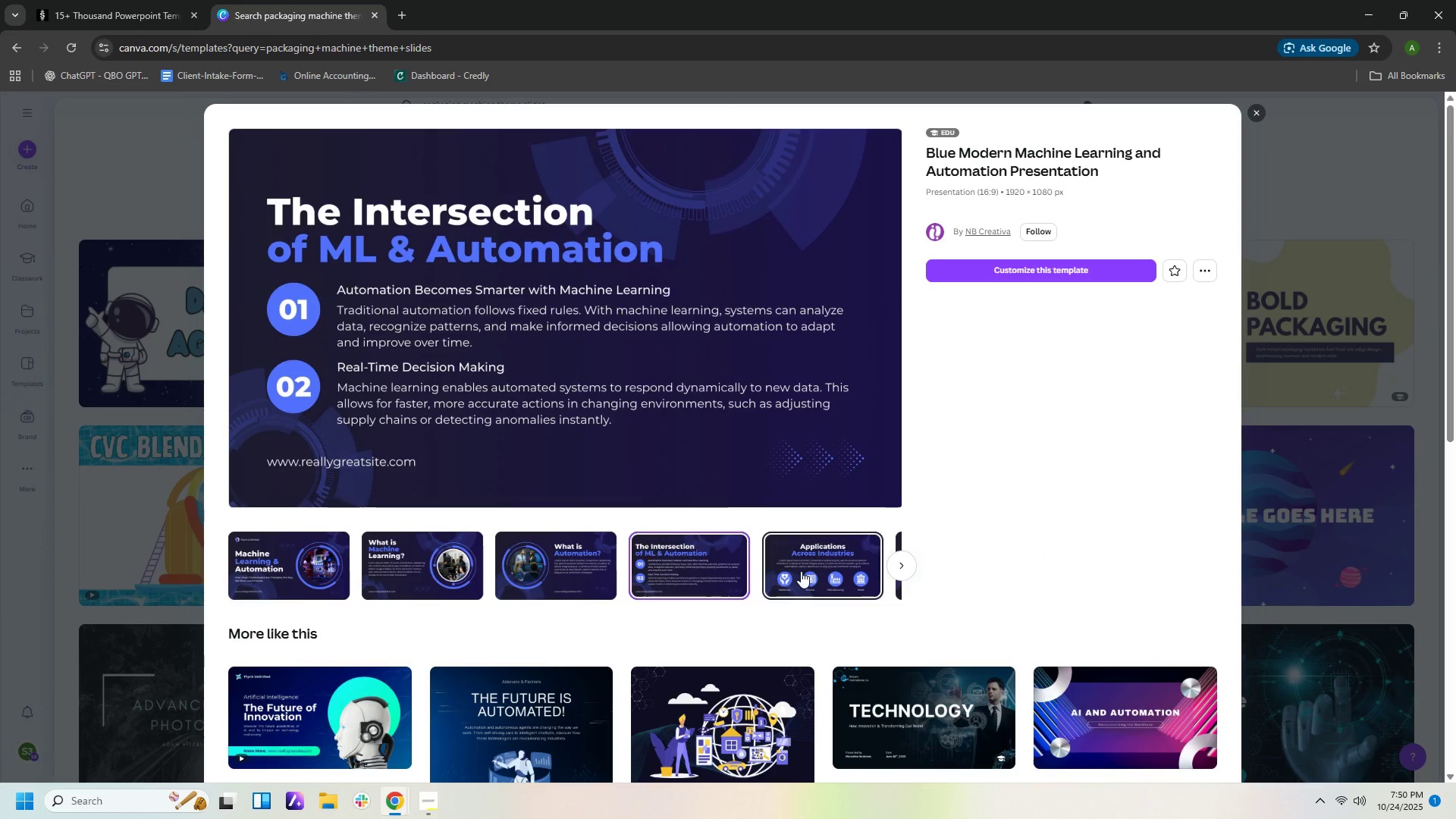 
left_click([801, 571])
 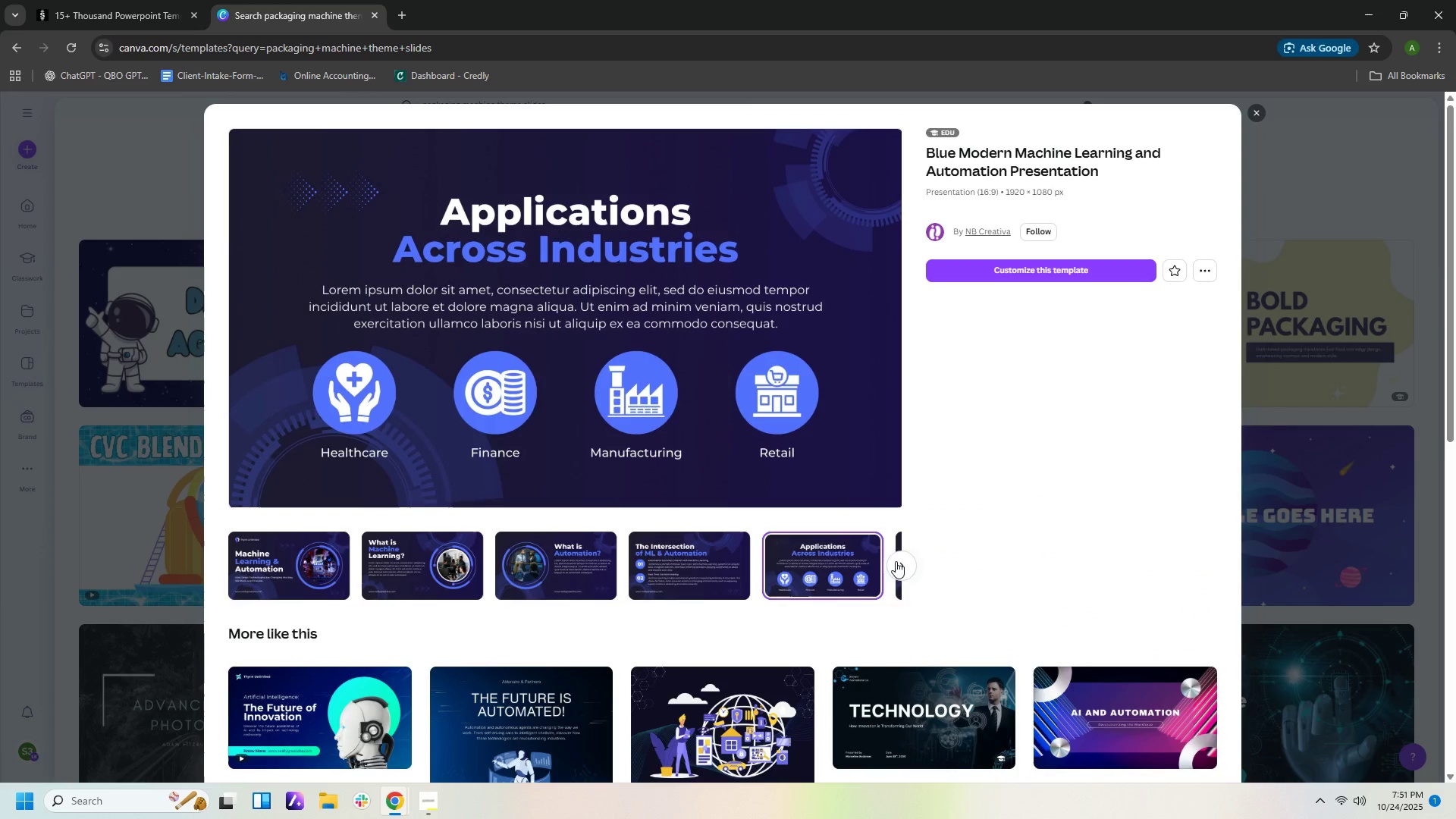 
left_click([898, 561])
 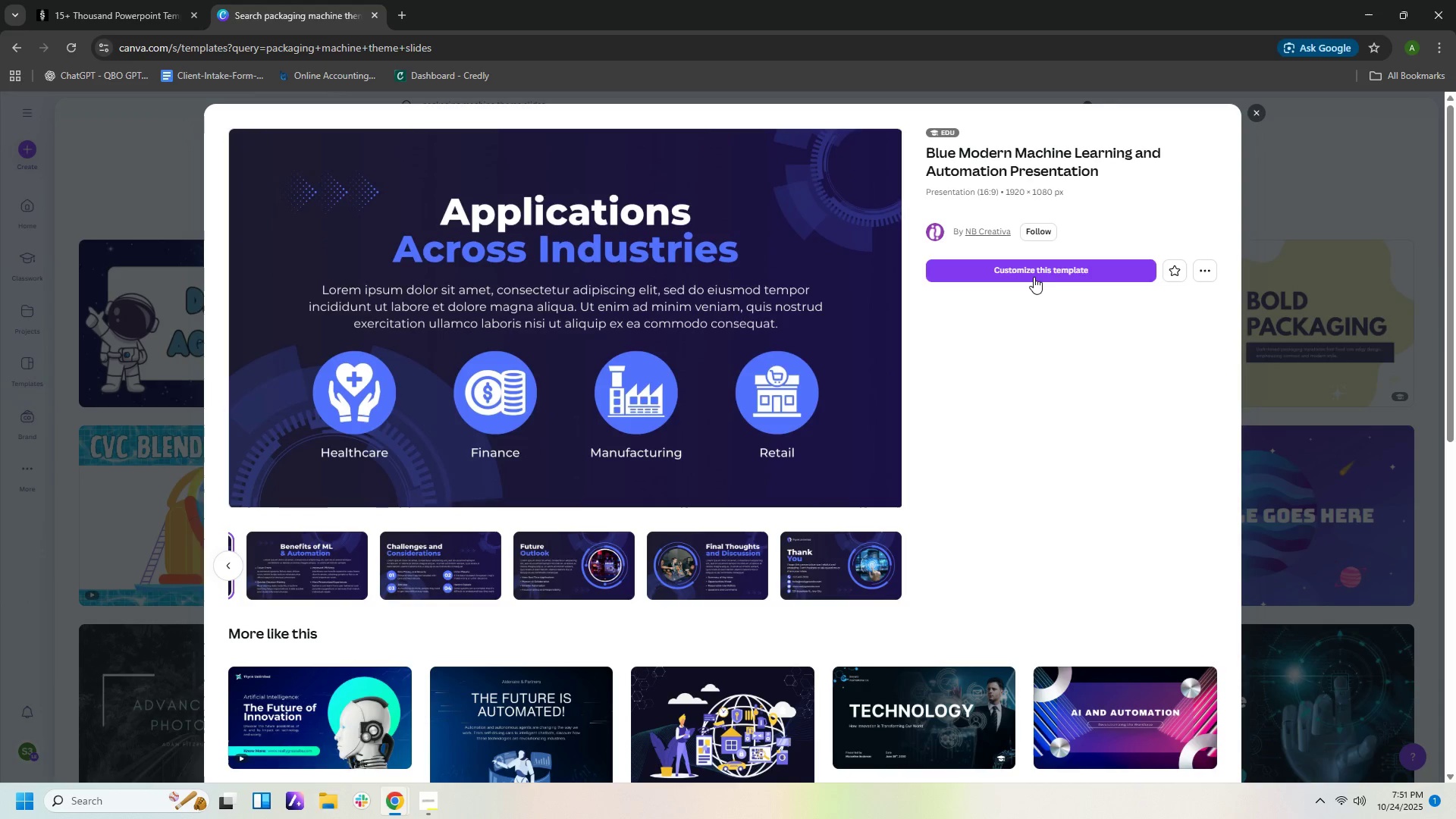 
left_click([1034, 277])
 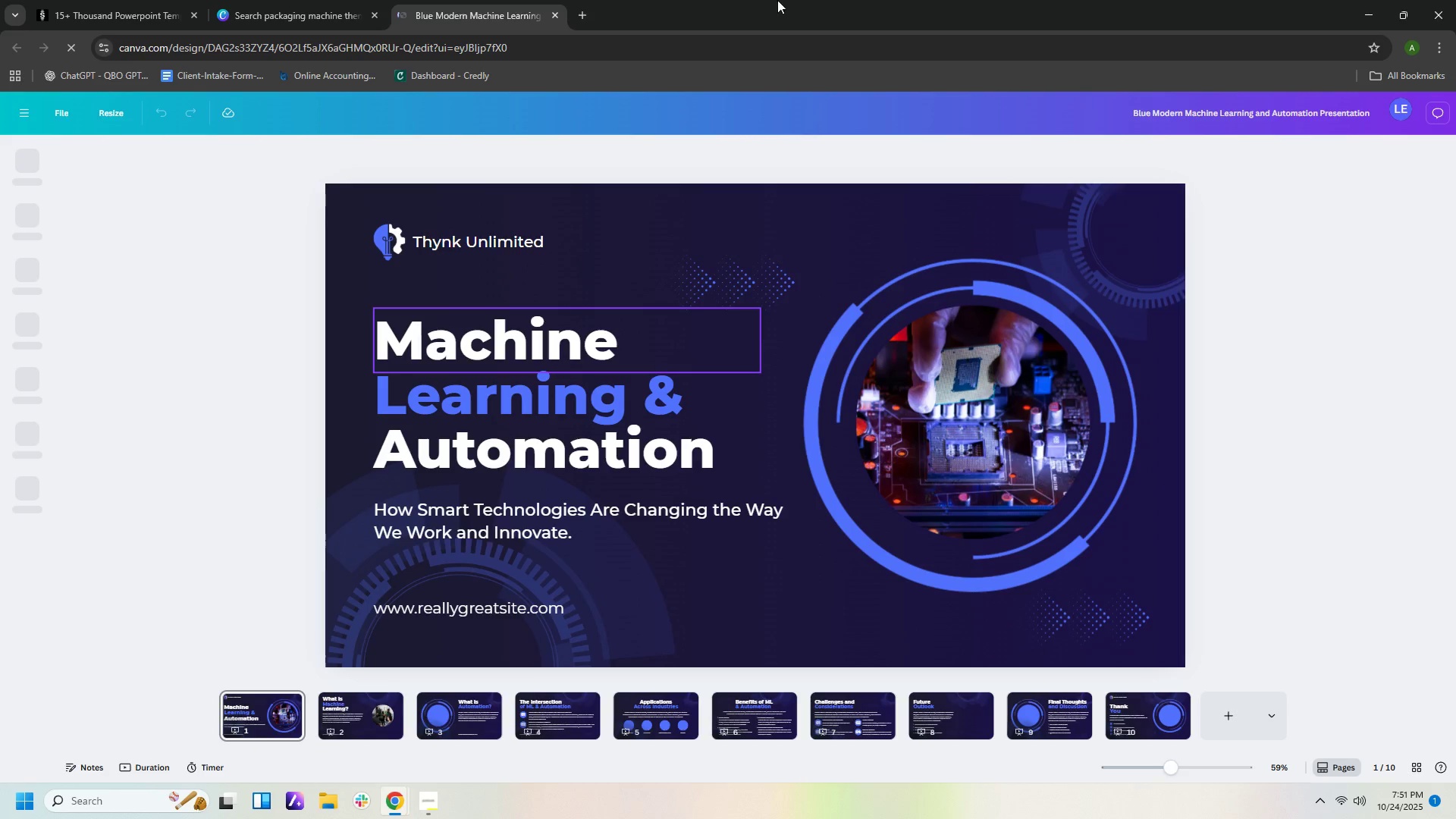 
wait(18.04)
 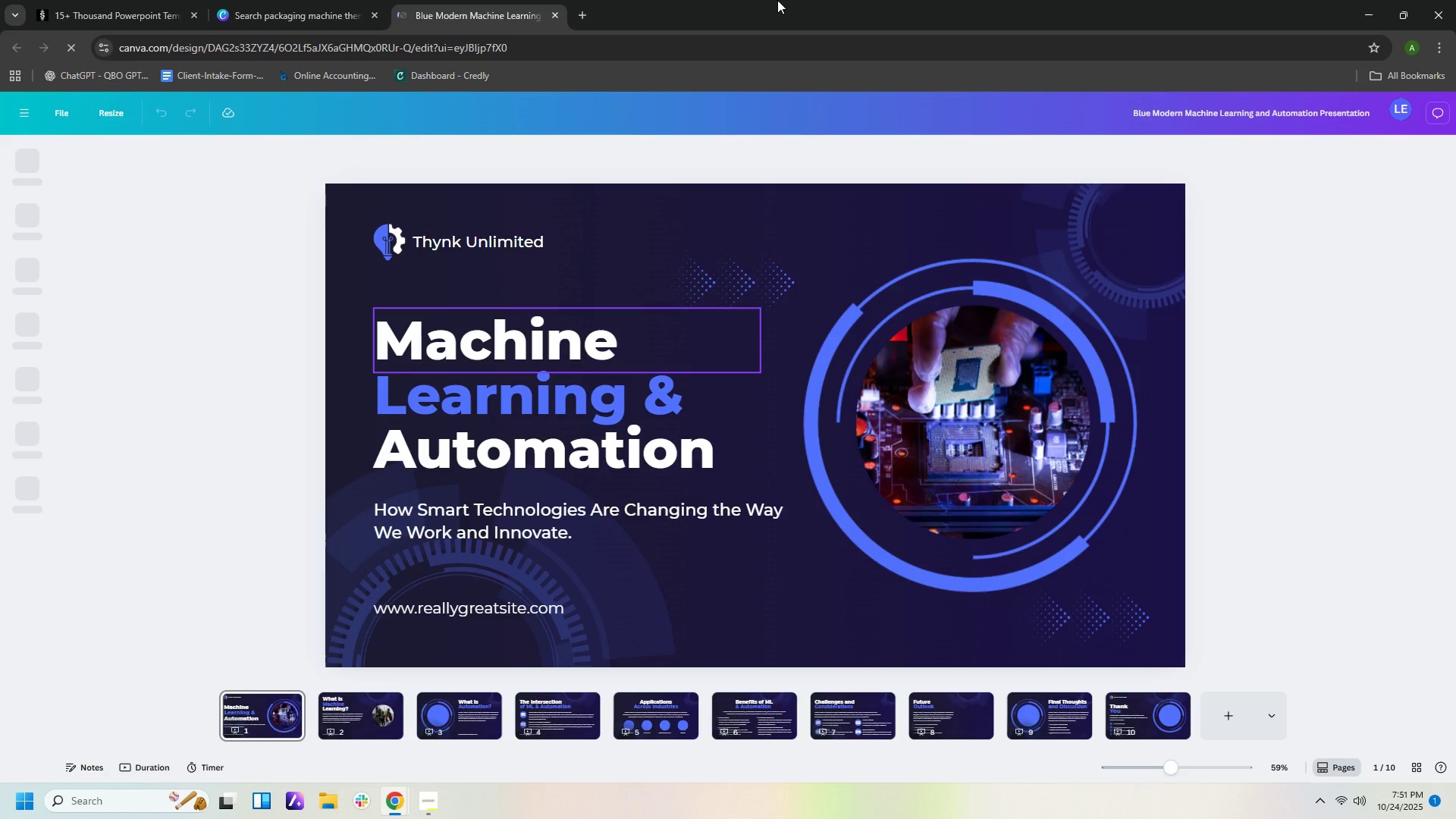 
left_click_drag(start_coordinate=[1175, 112], to_coordinate=[888, 96])
 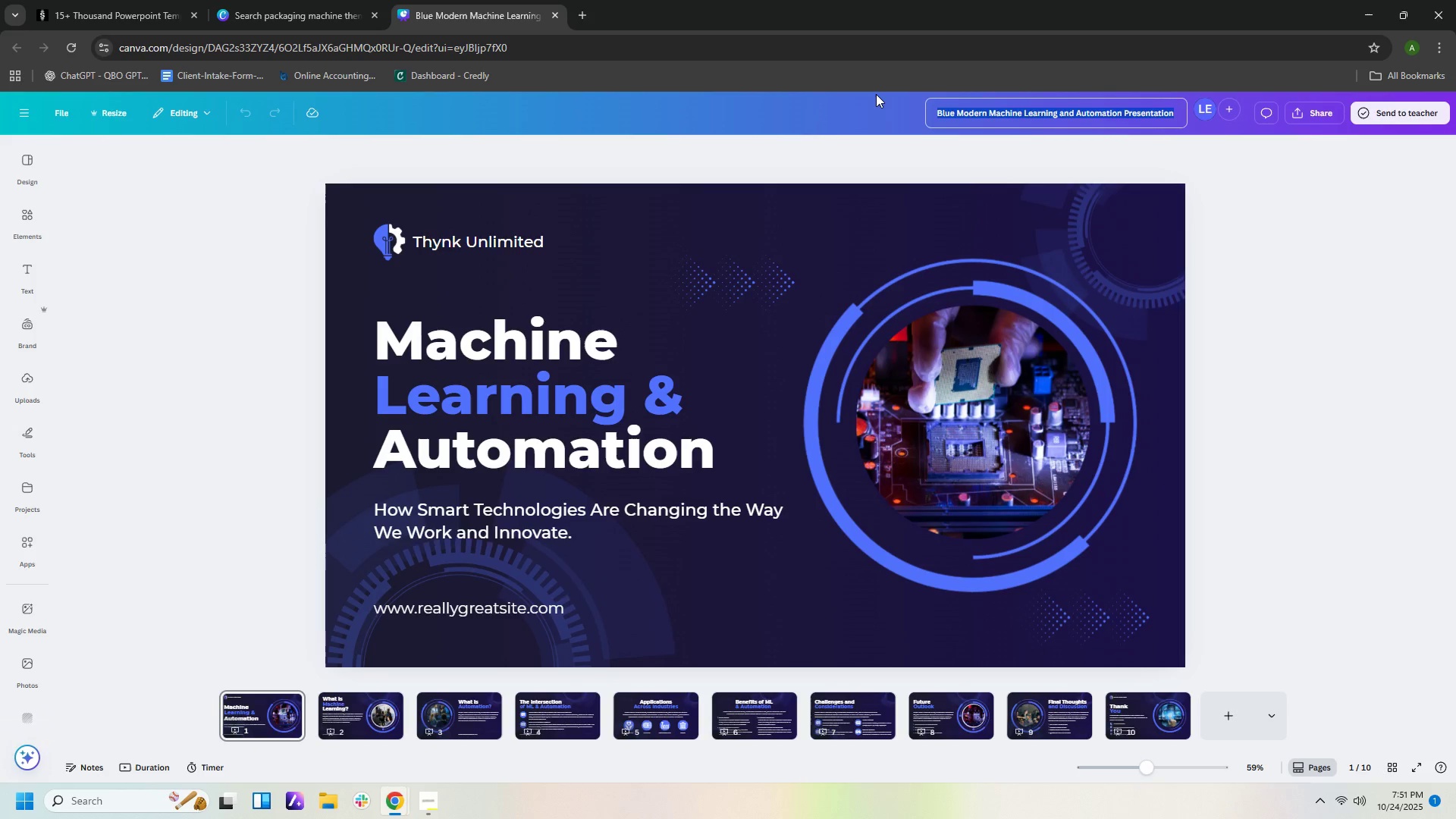 
key(Backspace)
 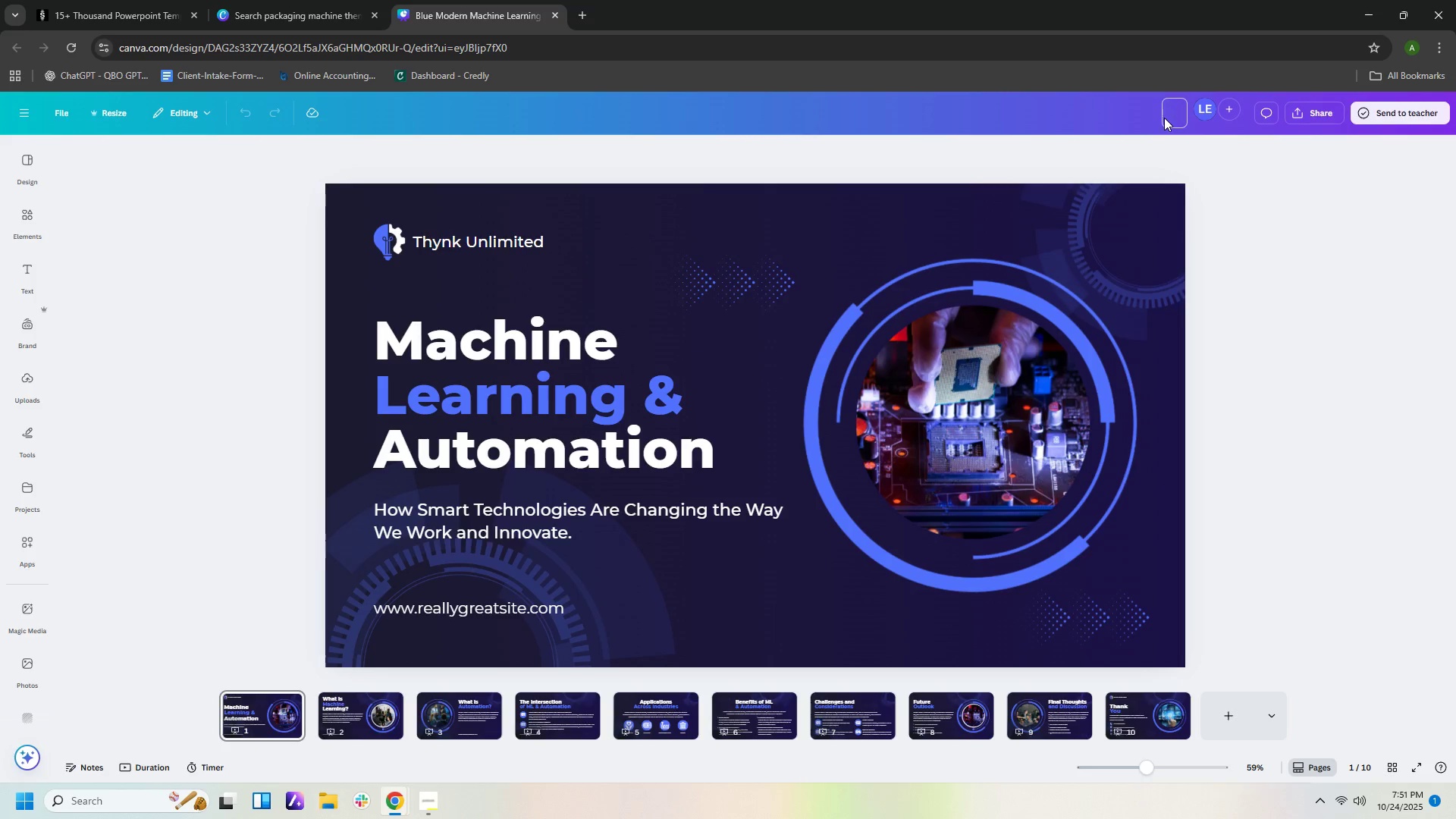 
left_click([1178, 115])
 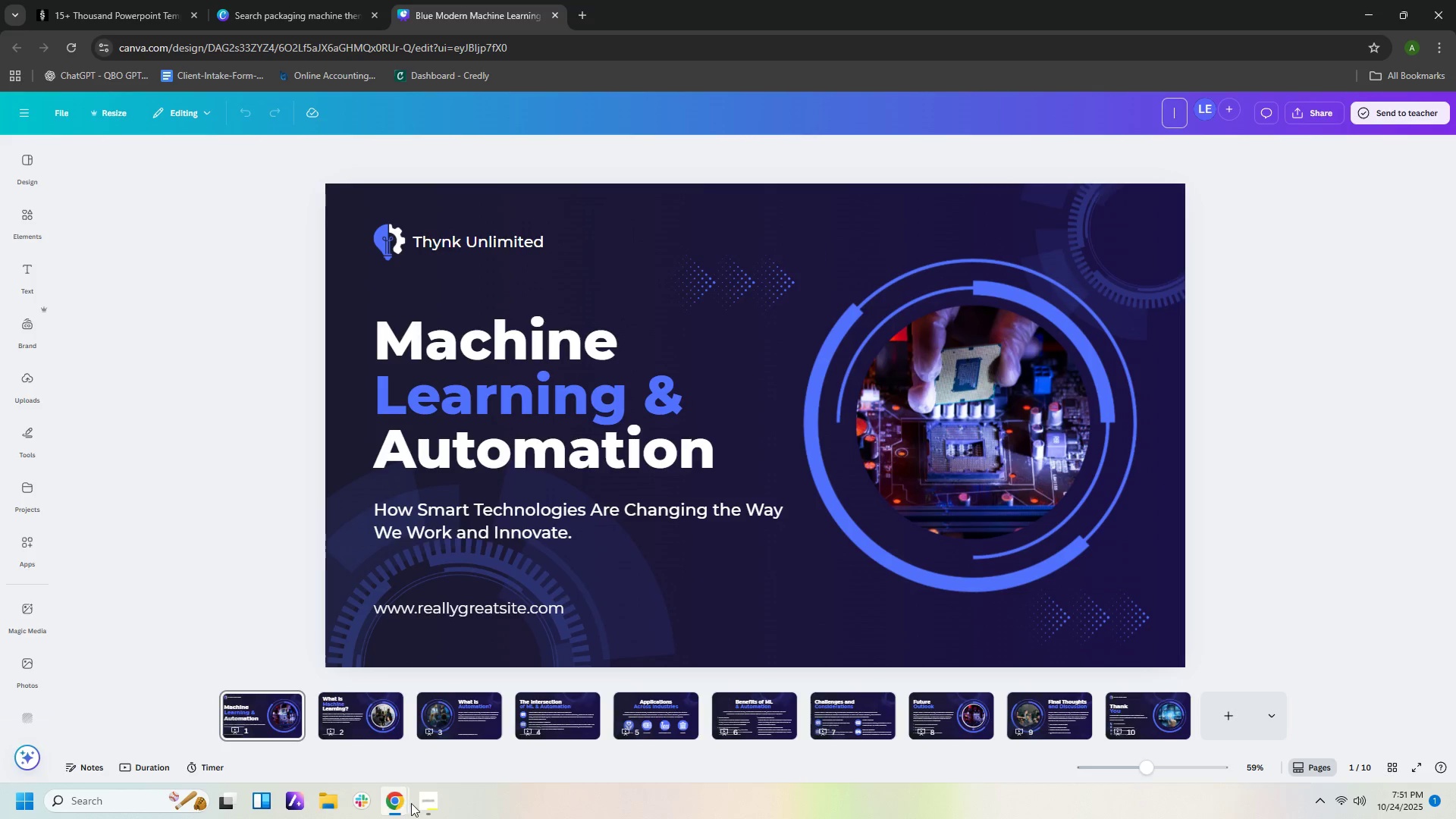 
left_click([428, 804])